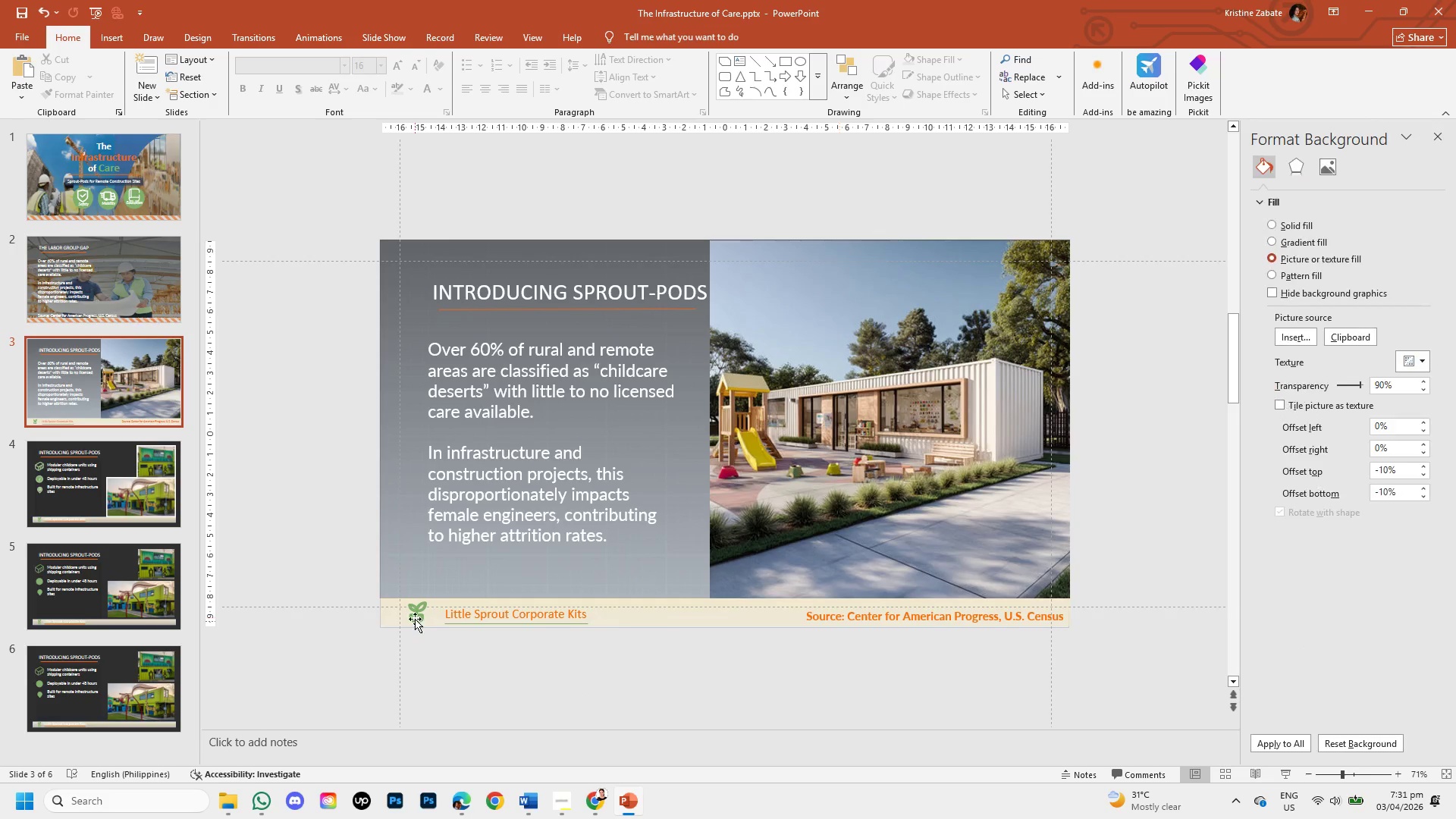 
left_click([415, 617])
 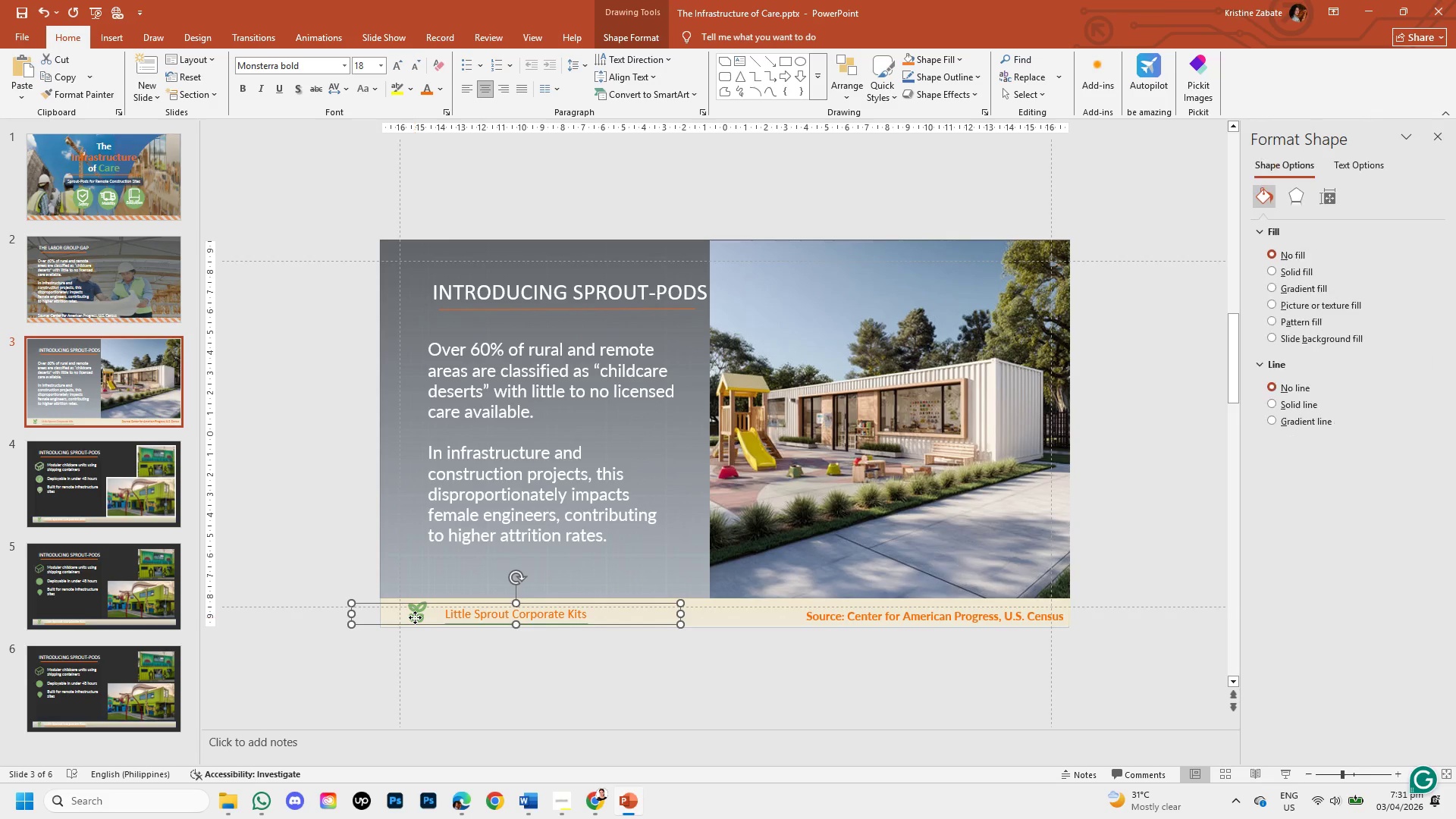 
double_click([415, 617])
 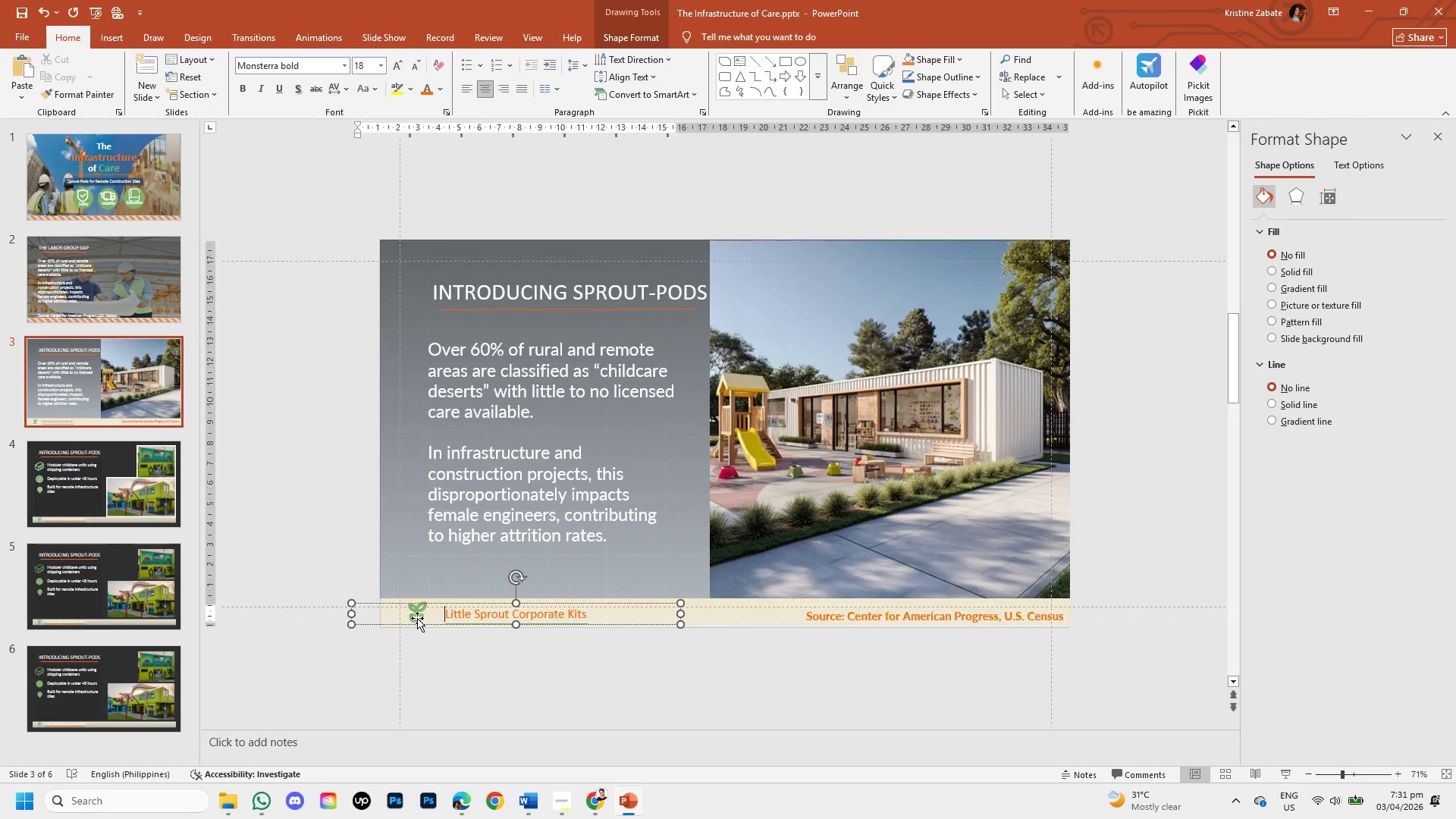 
left_click([417, 618])
 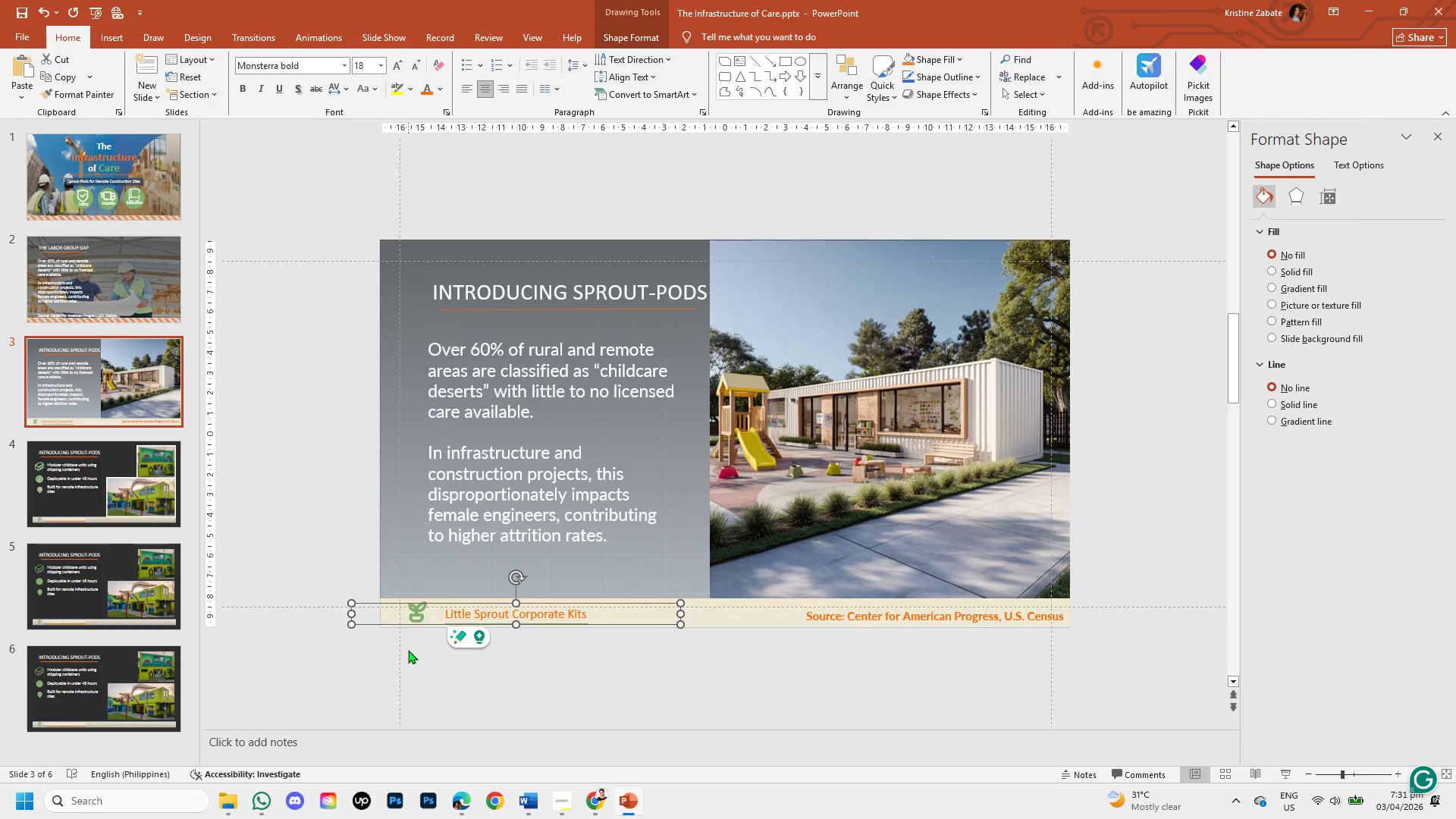 
left_click([410, 655])
 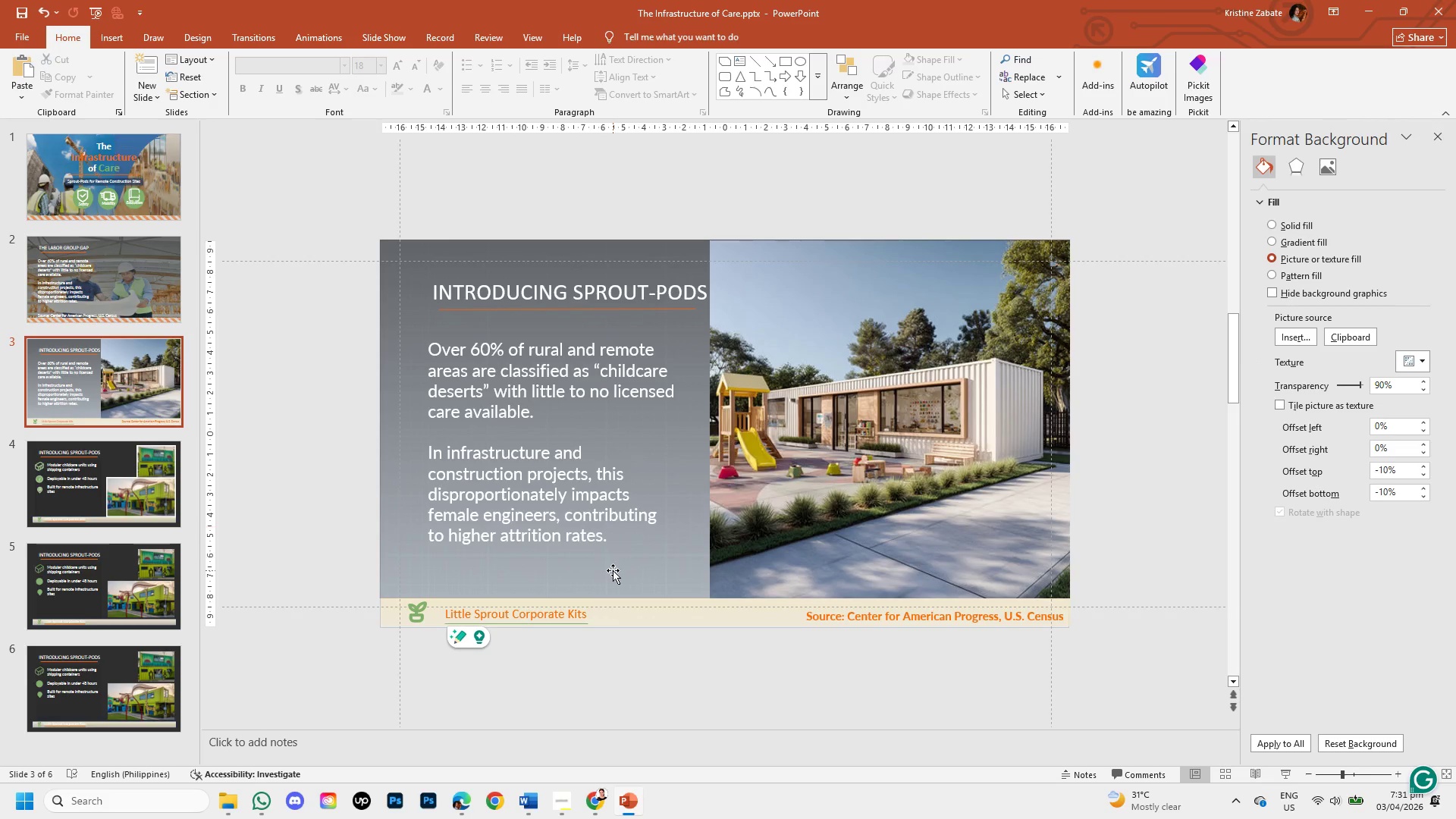 
wait(7.02)
 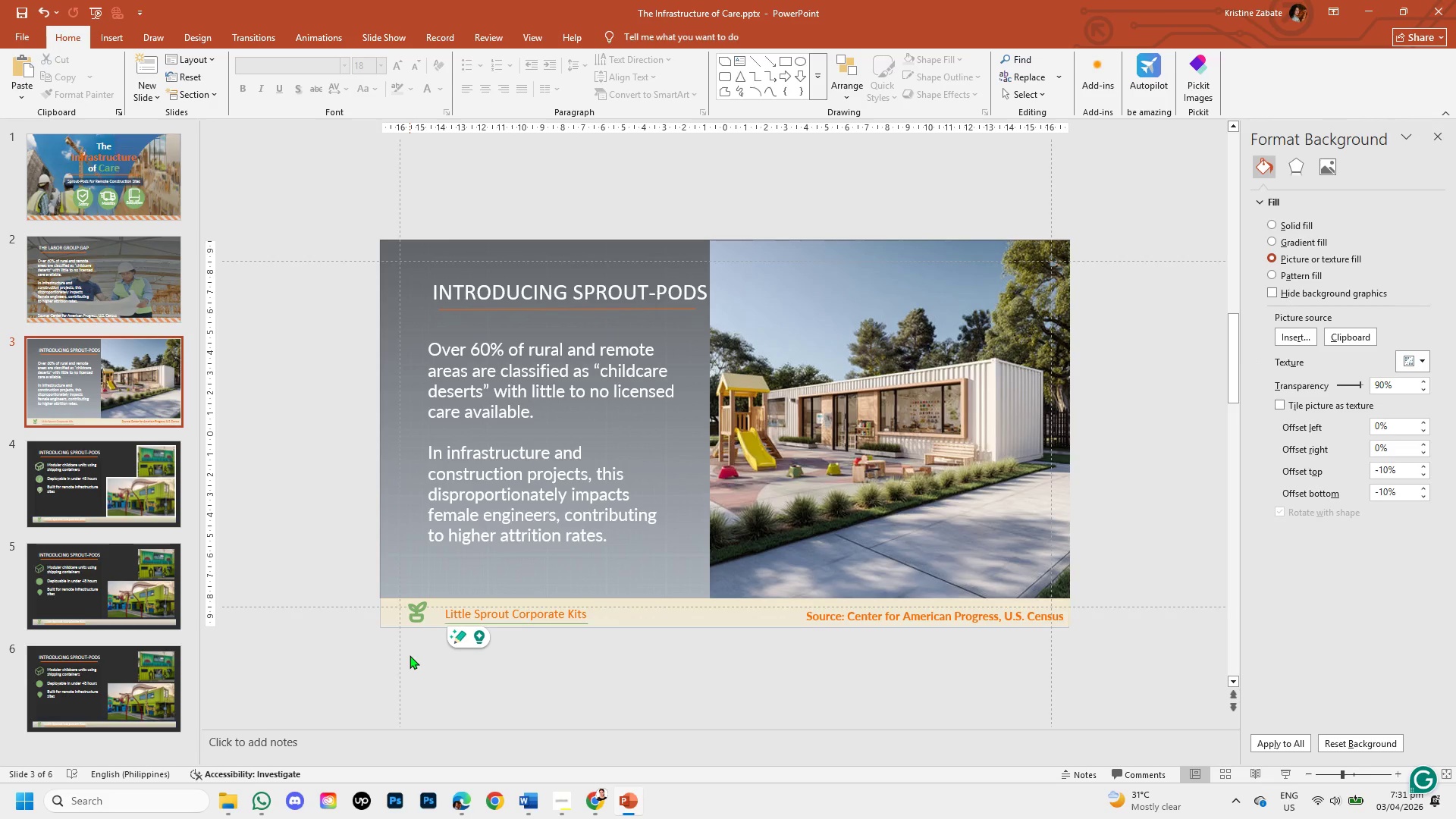 
left_click([902, 418])
 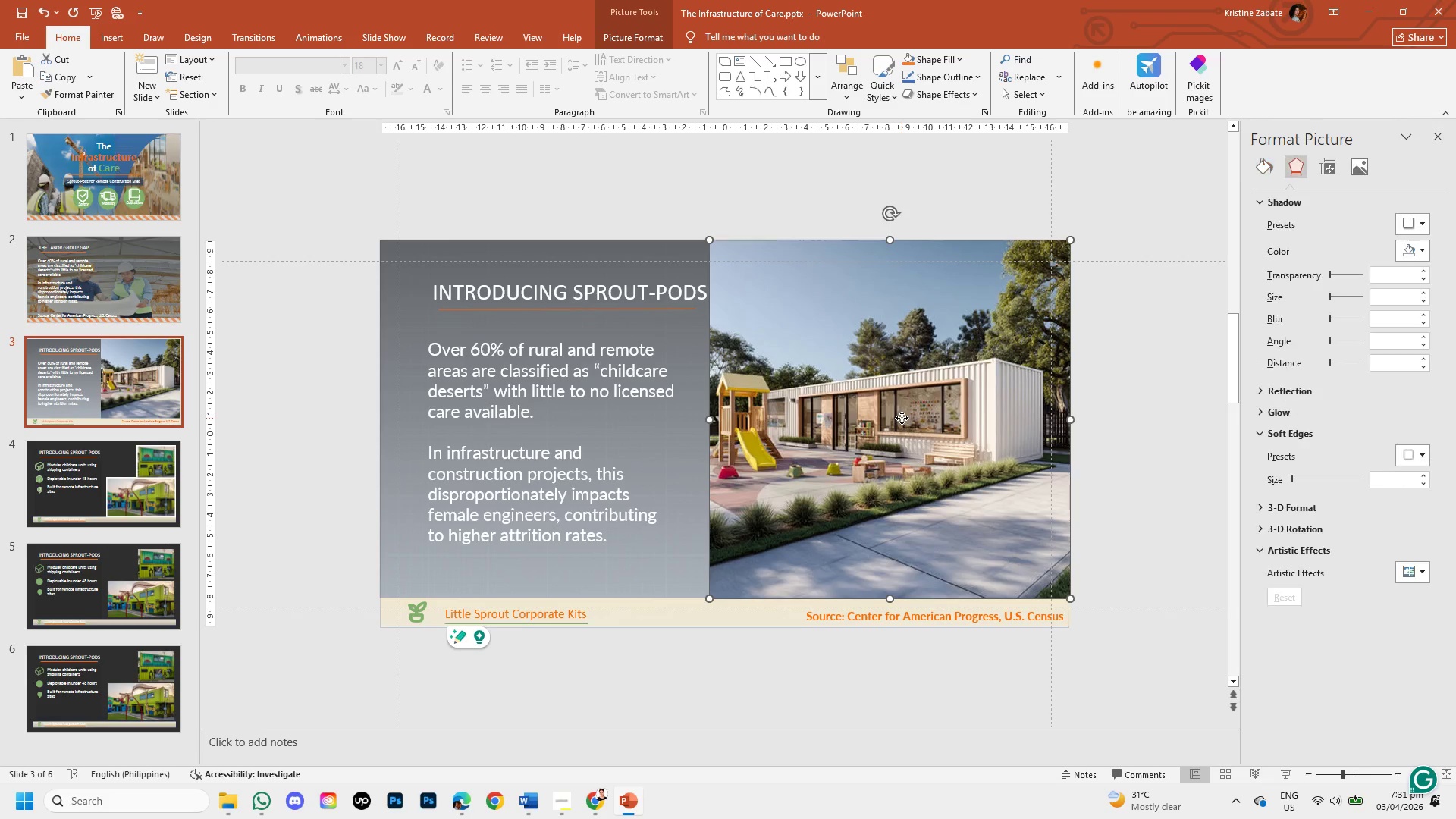 
right_click([902, 418])
 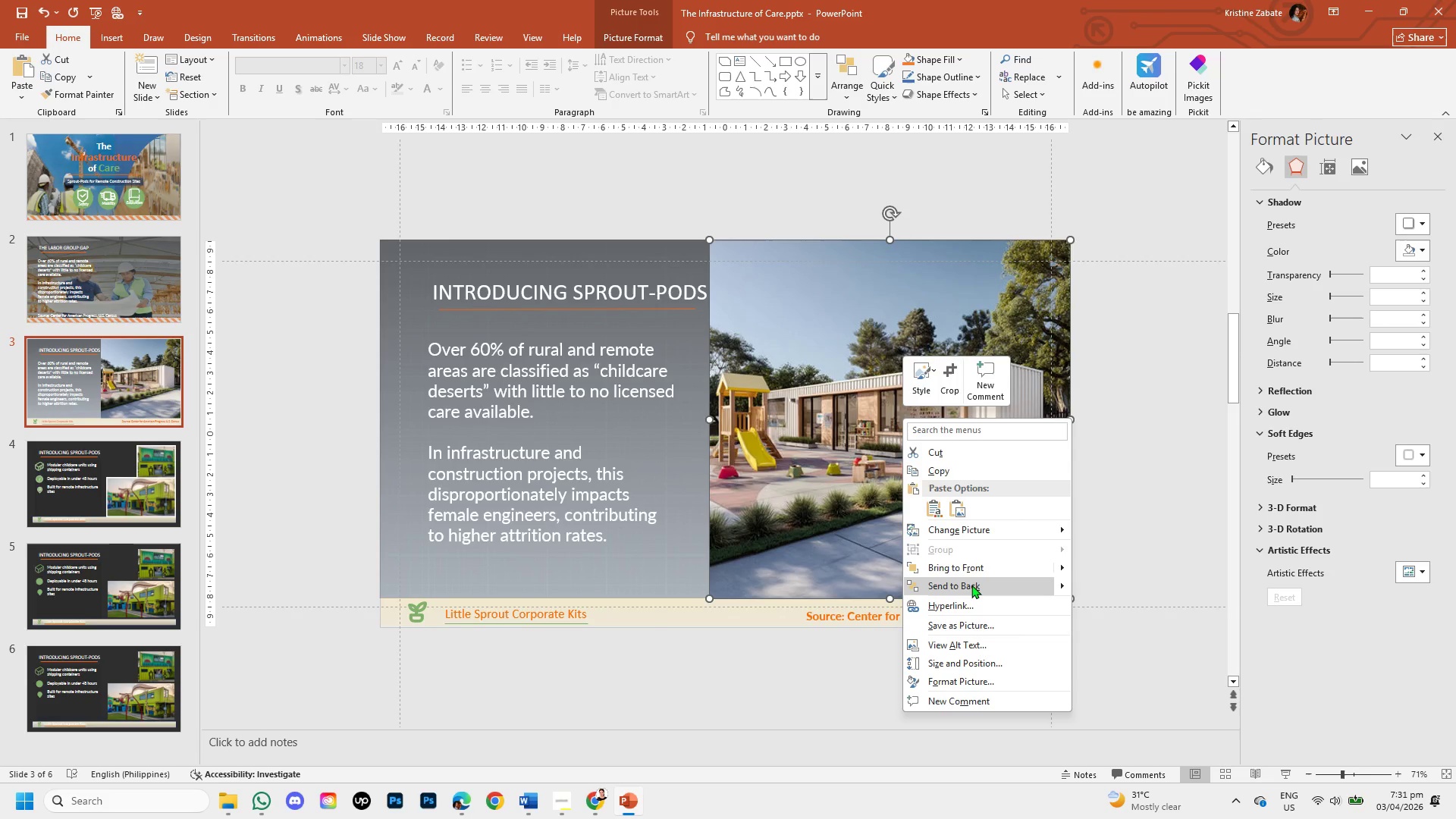 
left_click([971, 585])
 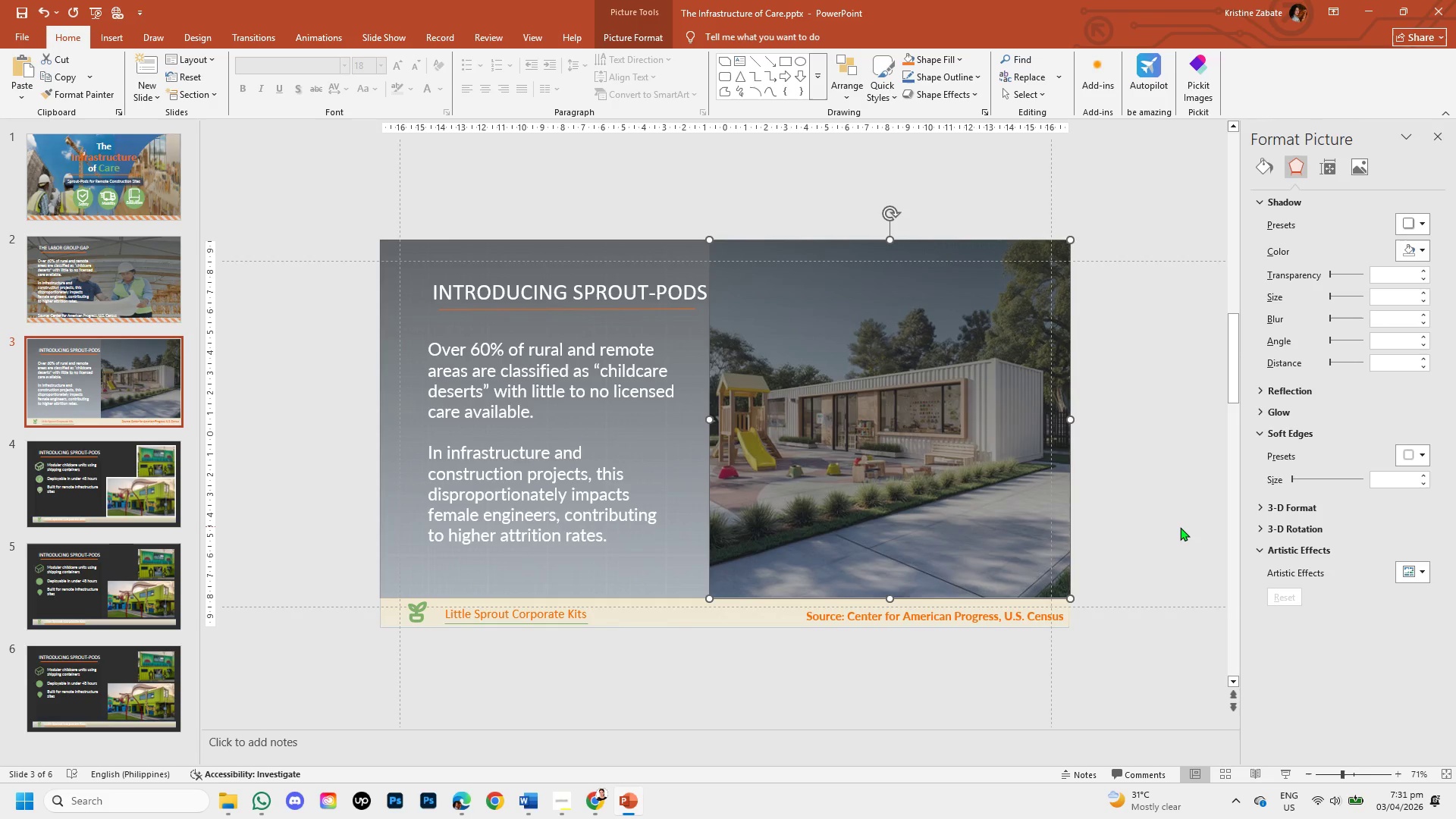 
left_click([1180, 527])
 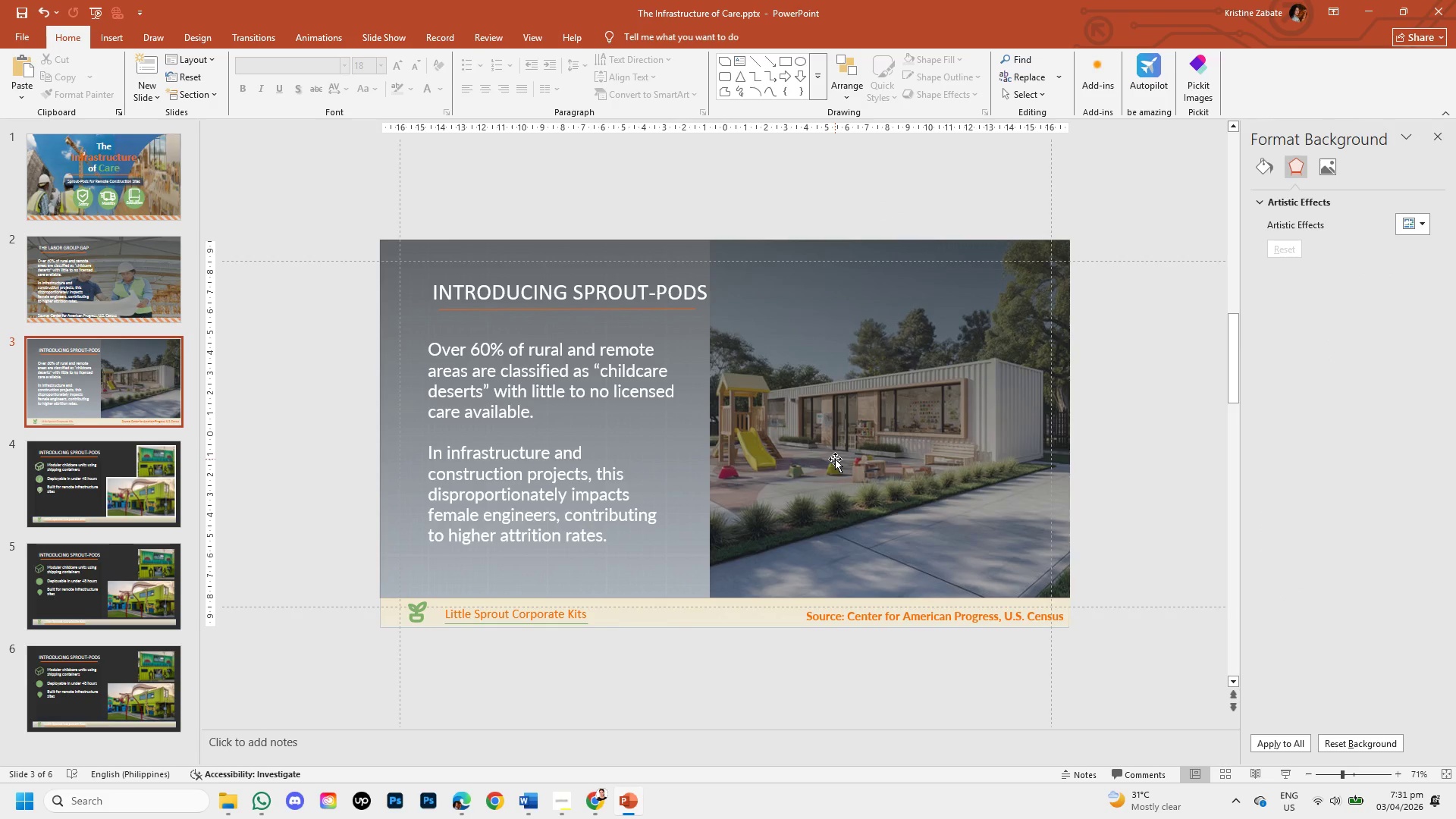 
wait(10.7)
 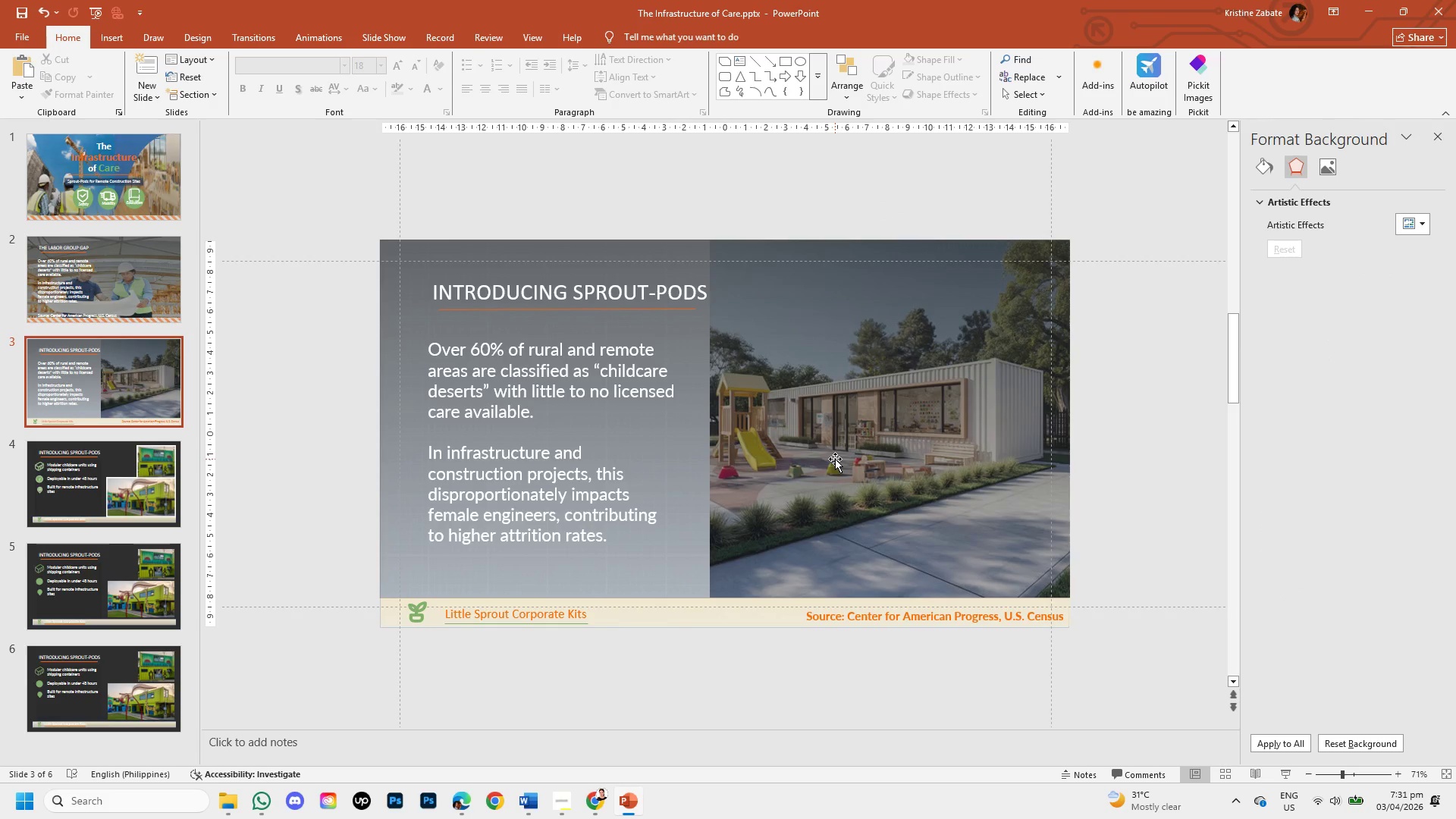 
right_click([866, 448])
 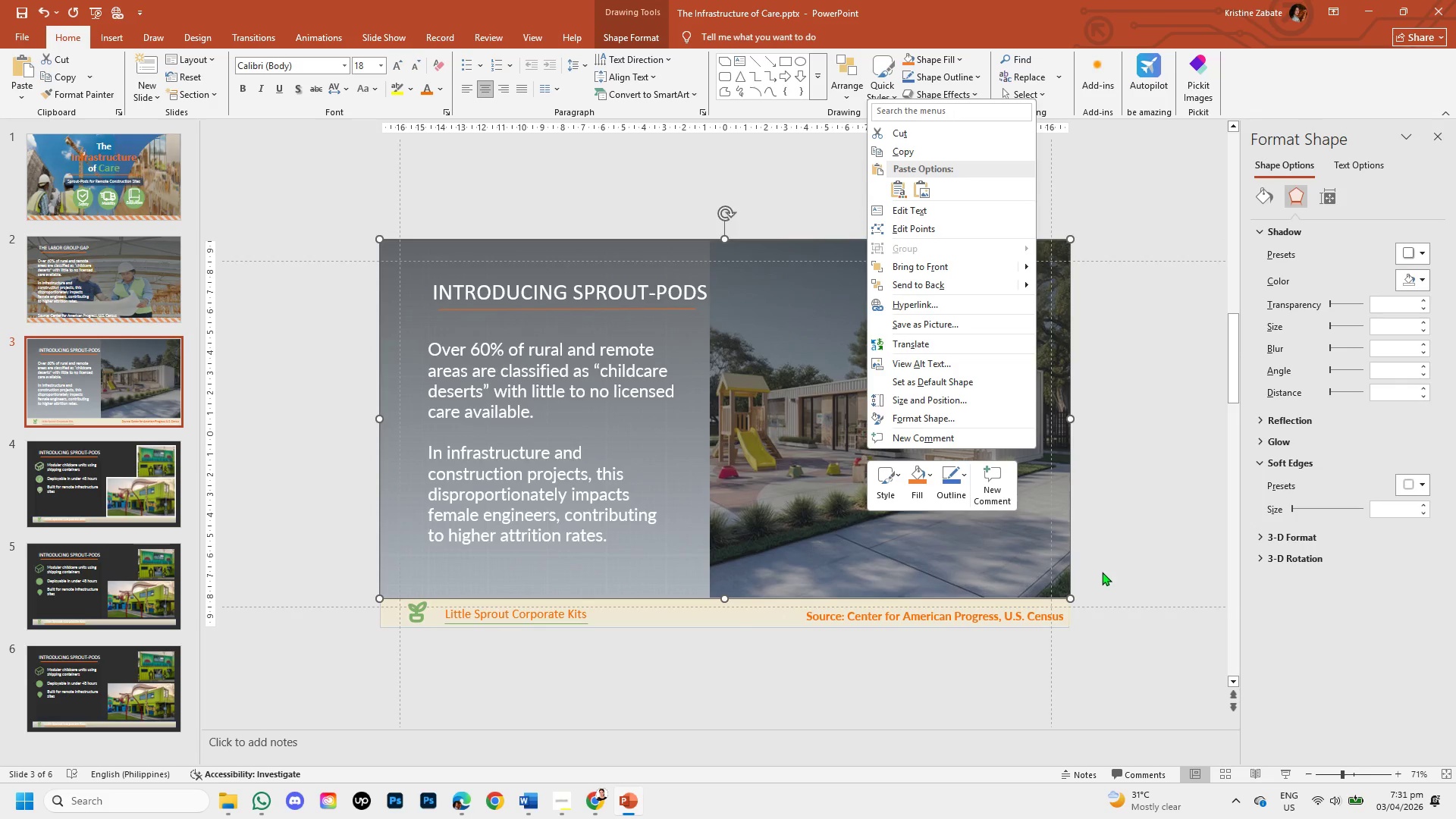 
left_click([1099, 545])
 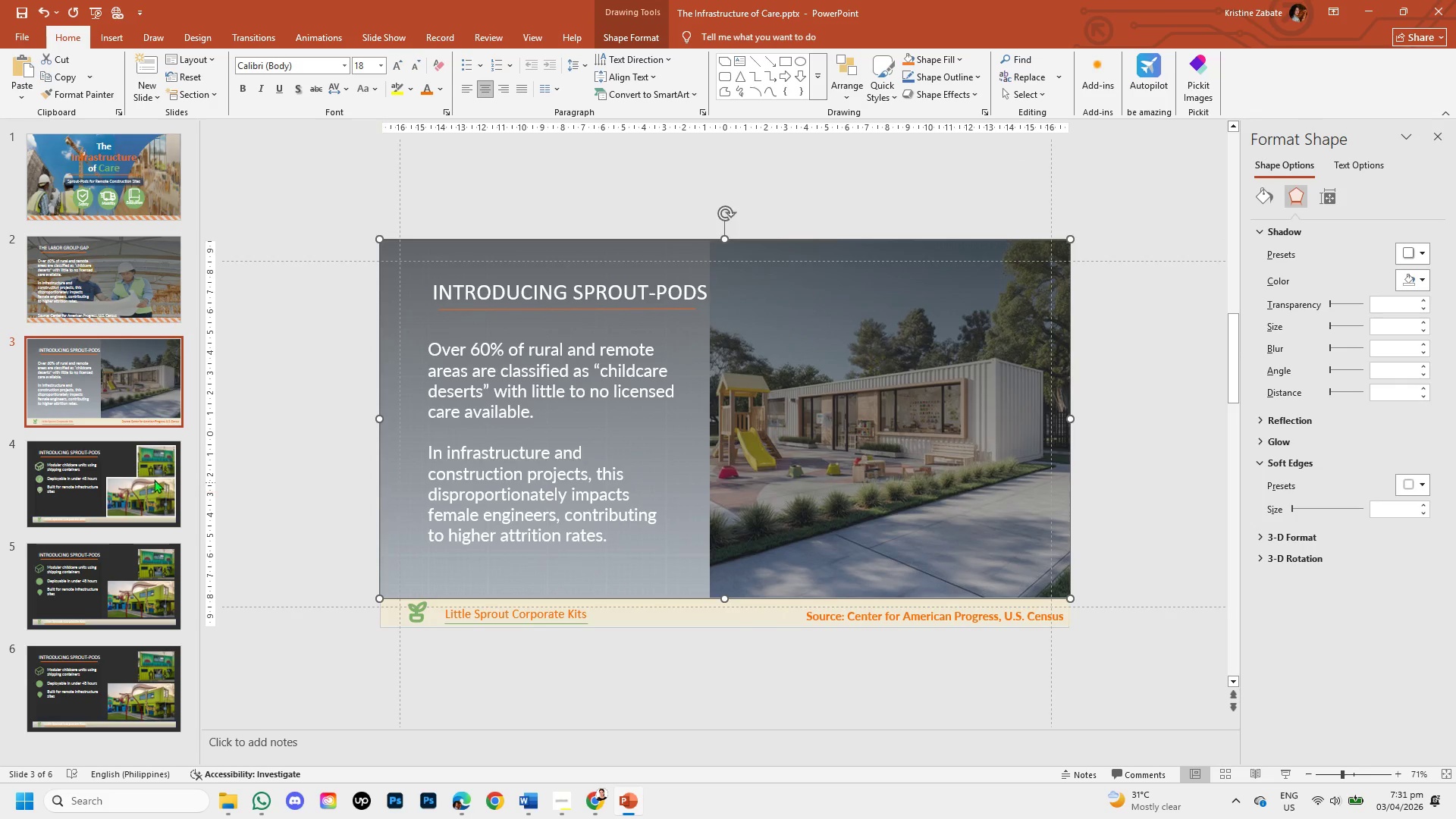 
left_click([105, 484])
 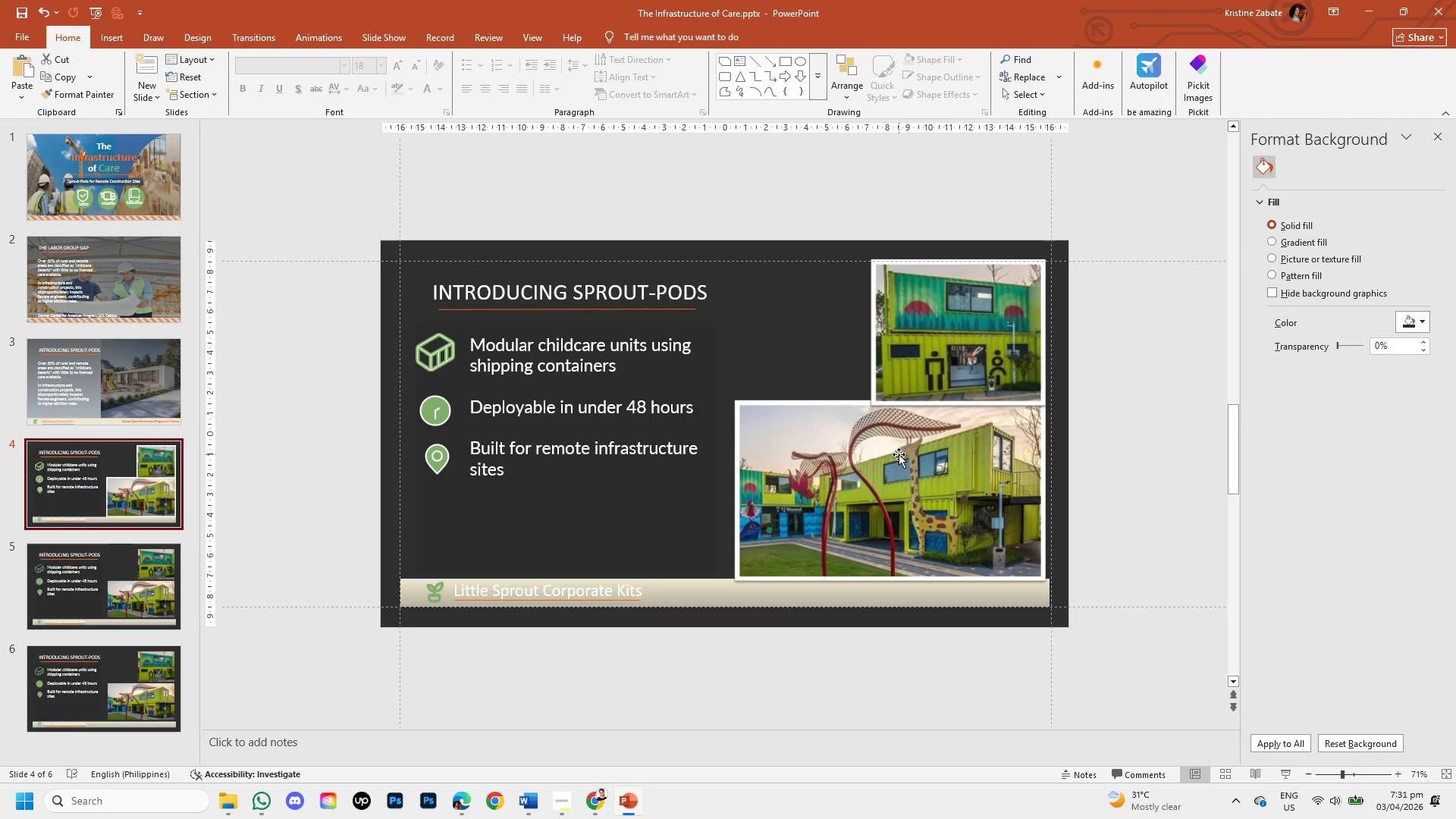 
left_click([905, 474])
 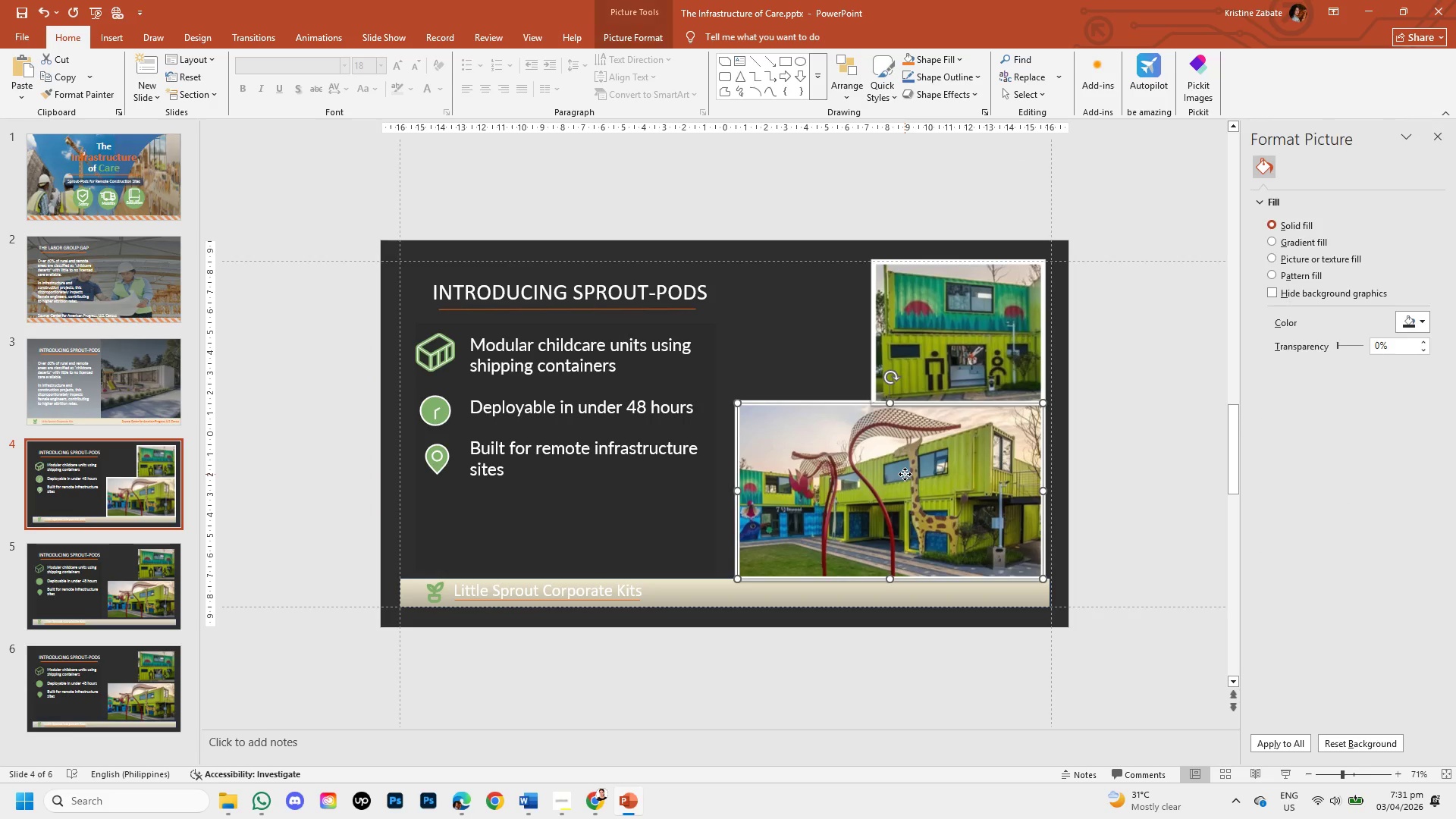 
right_click([905, 474])
 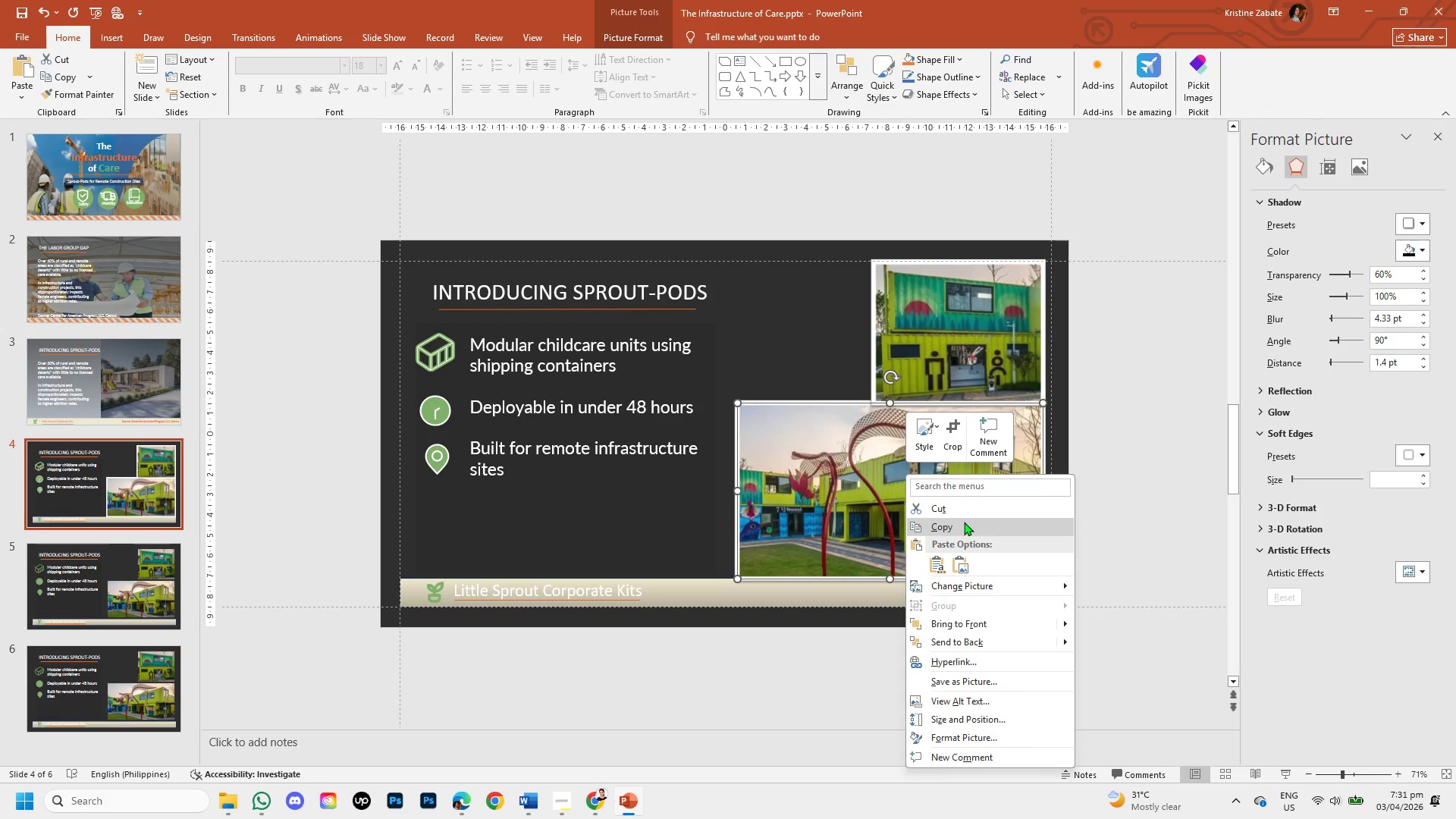 
left_click([964, 522])
 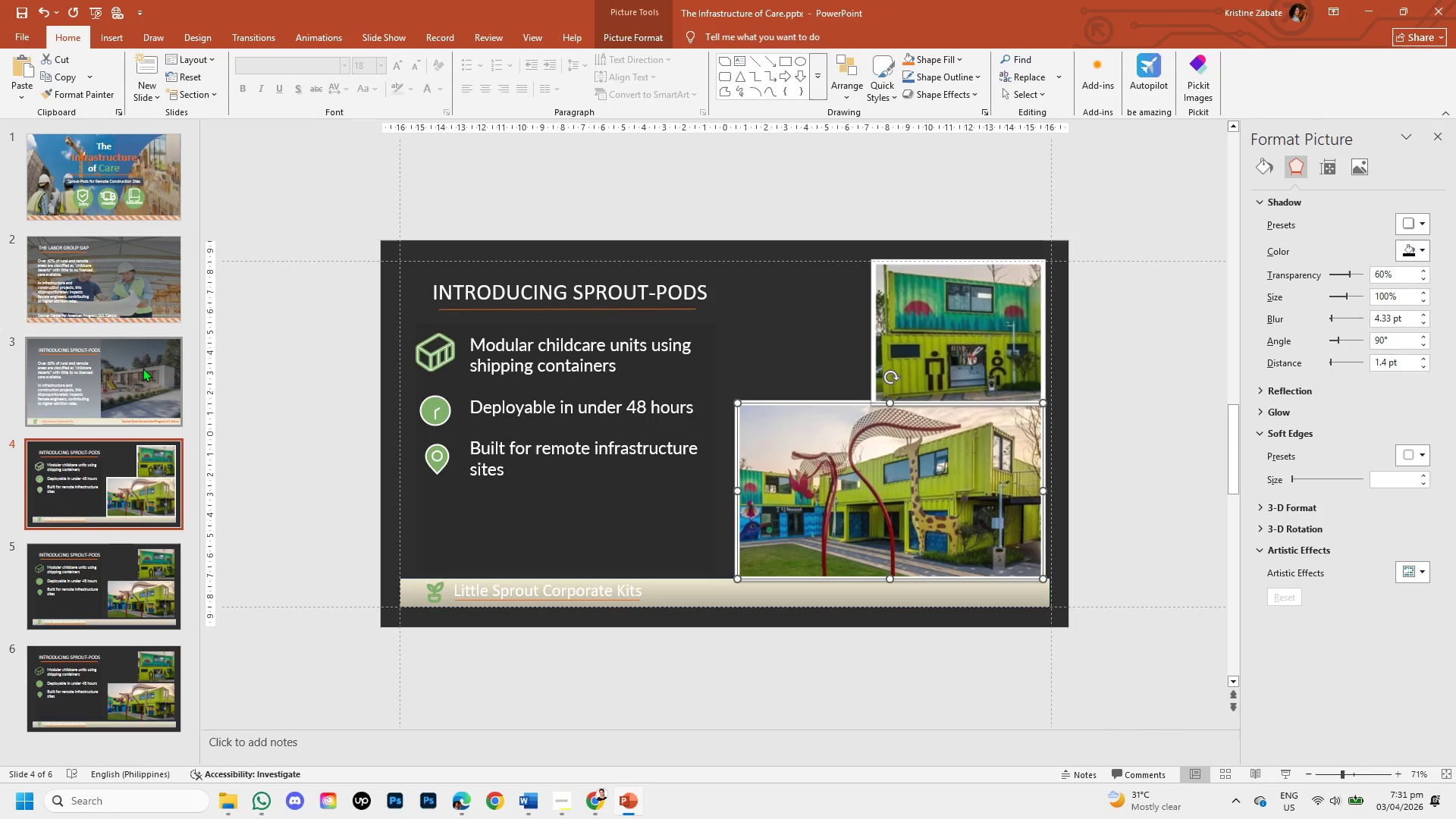 
left_click([143, 368])
 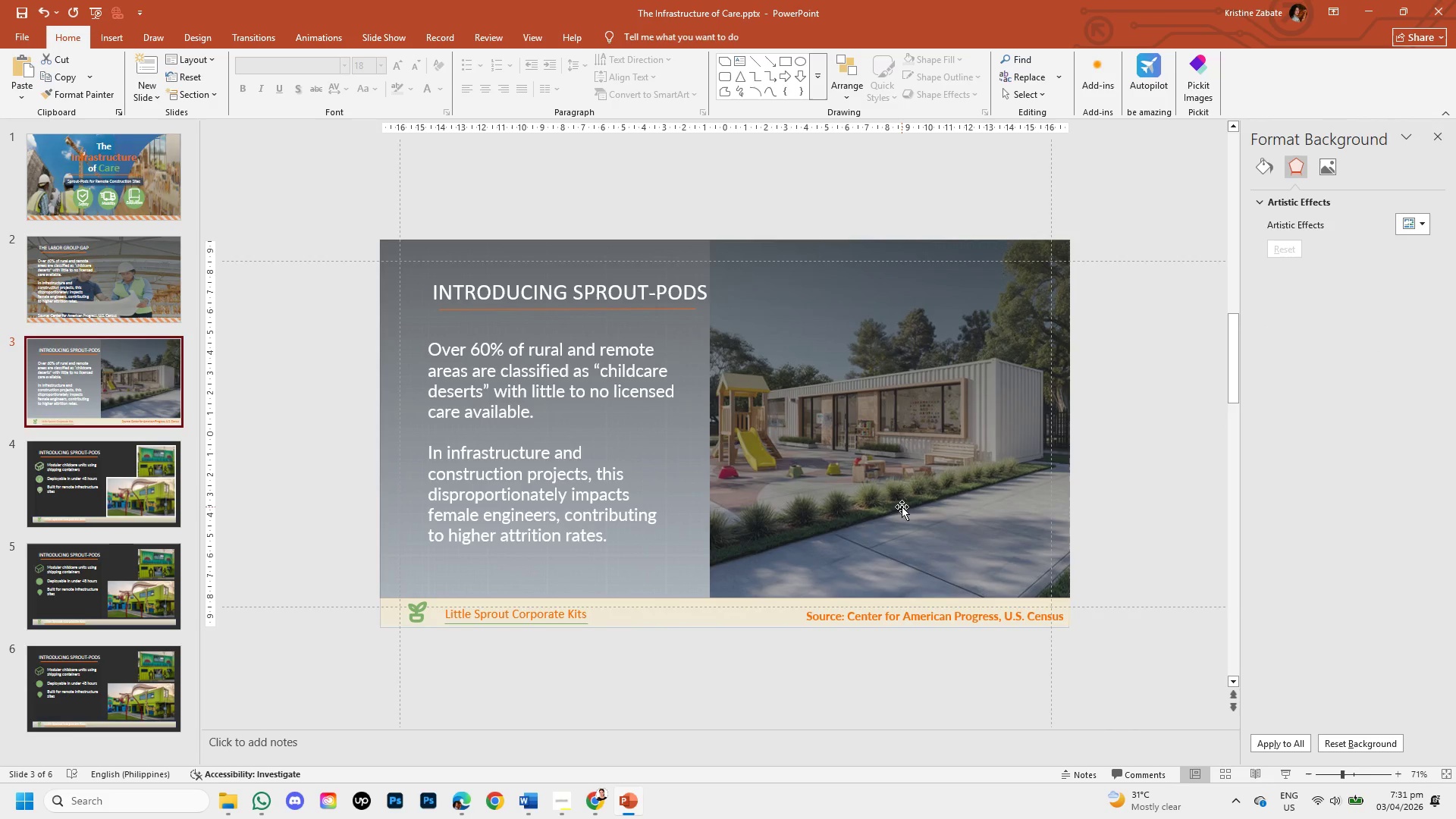 
key(Control+V)
 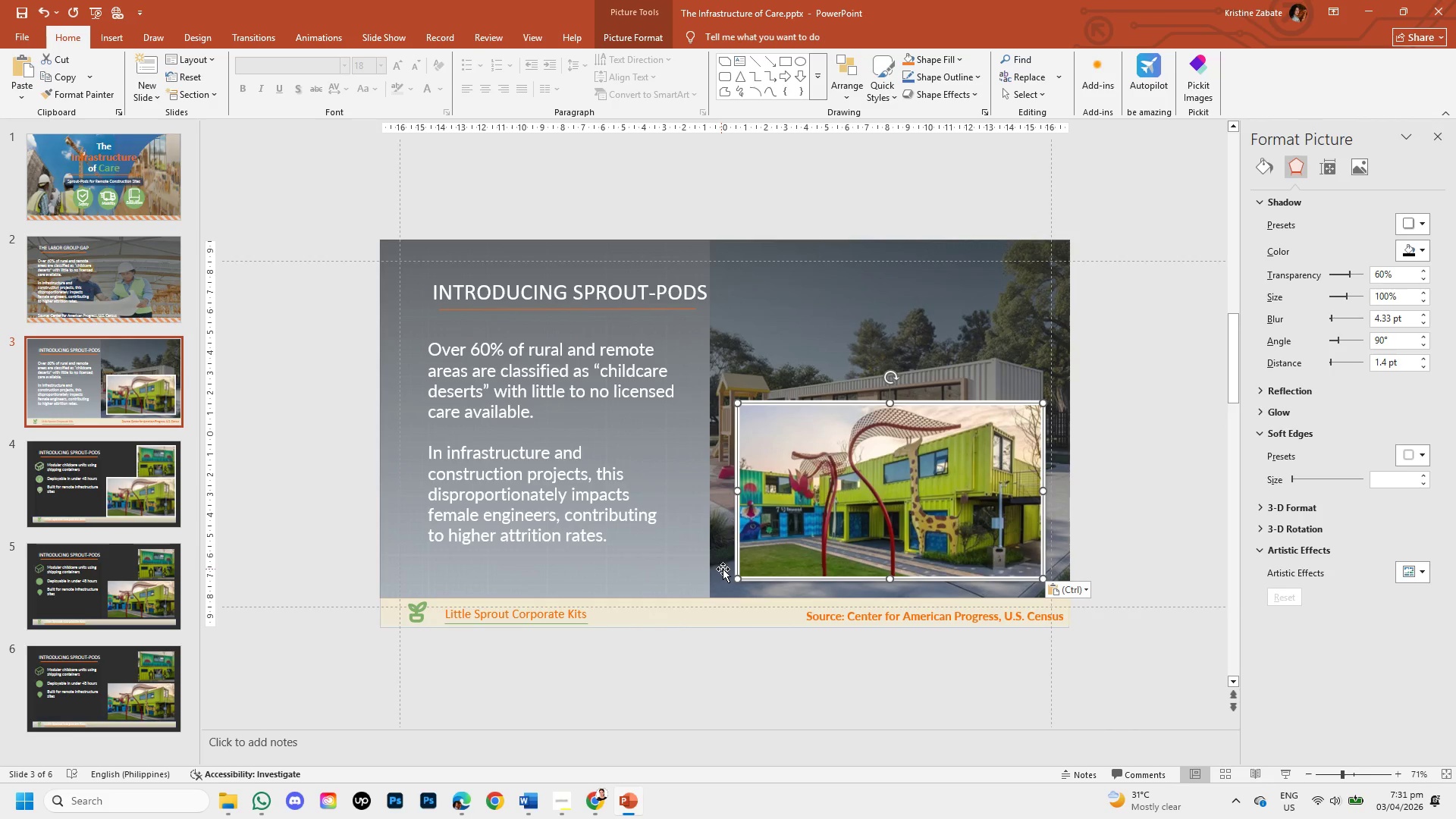 
left_click_drag(start_coordinate=[739, 579], to_coordinate=[935, 487])
 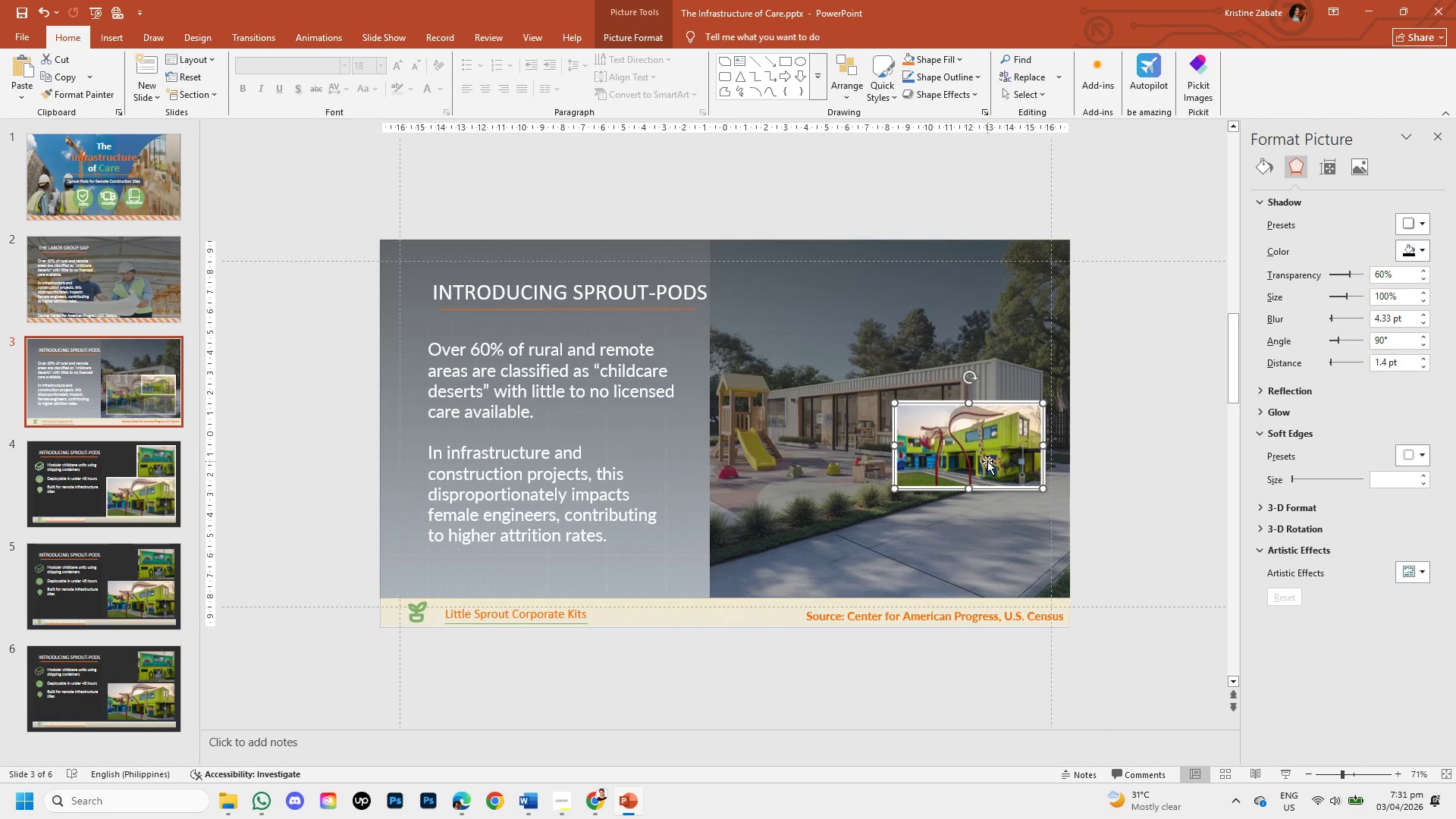 
left_click_drag(start_coordinate=[988, 460], to_coordinate=[995, 555])
 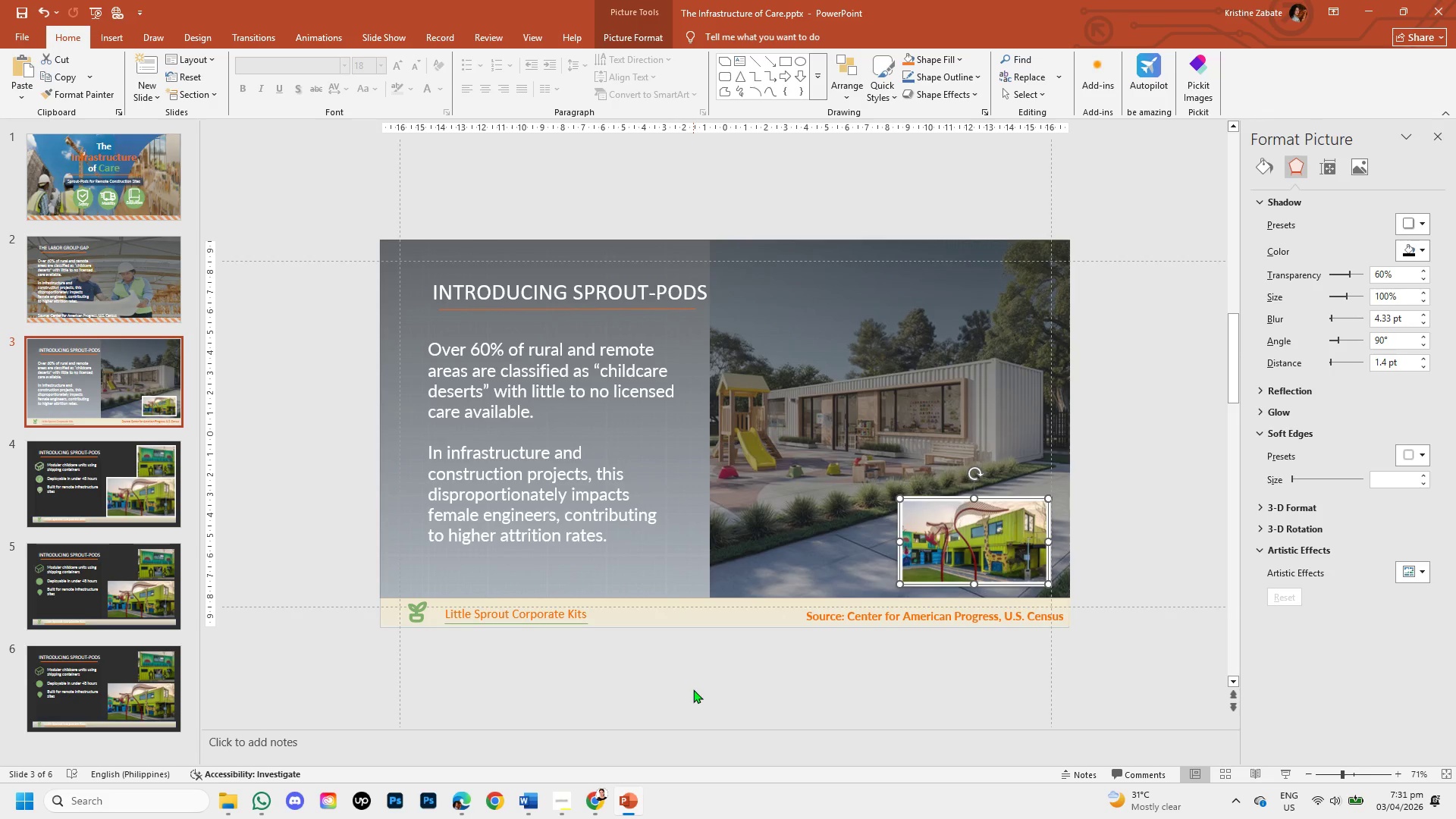 
left_click_drag(start_coordinate=[693, 689], to_coordinate=[150, 479])
 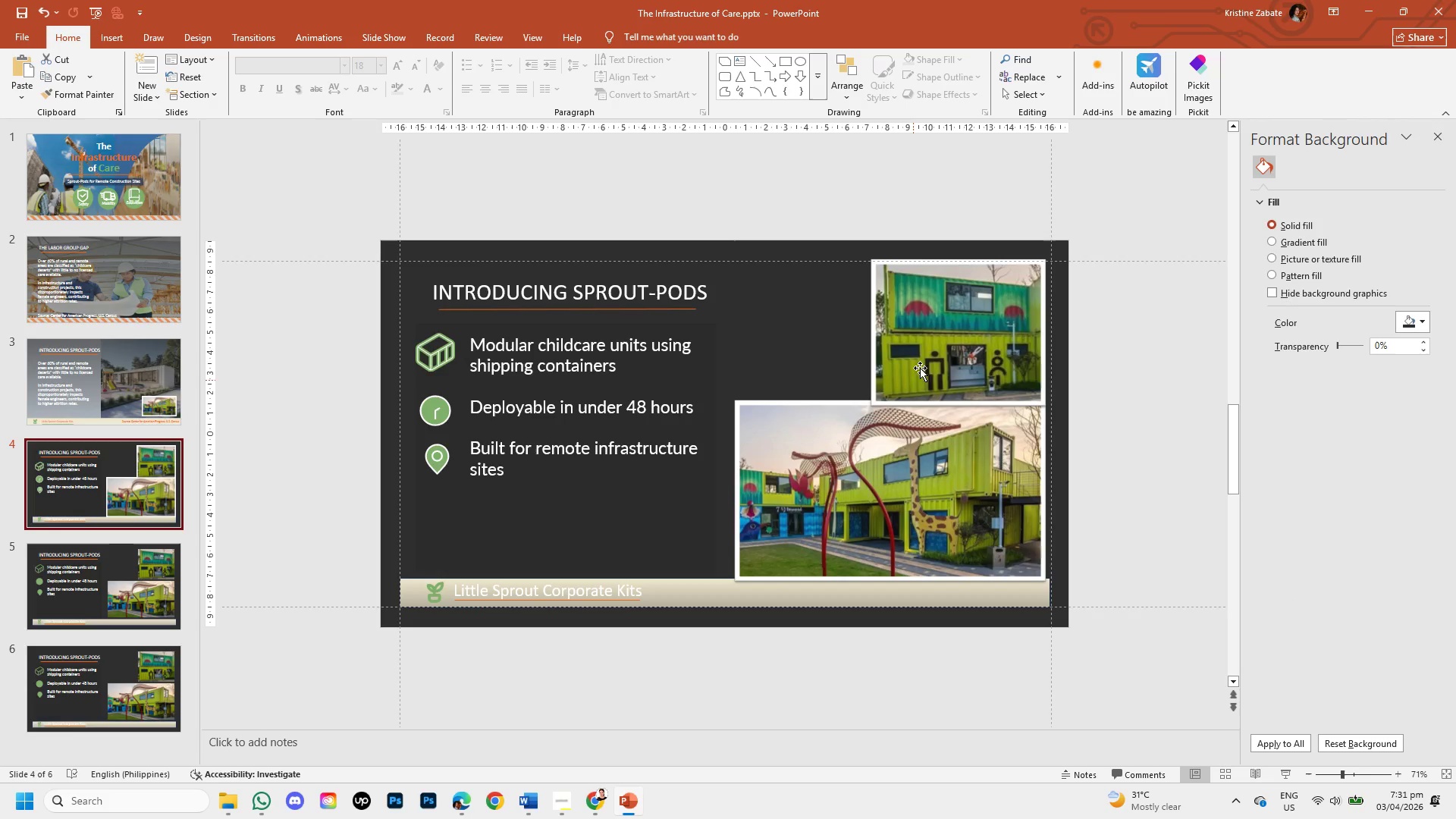 
left_click([150, 479])
 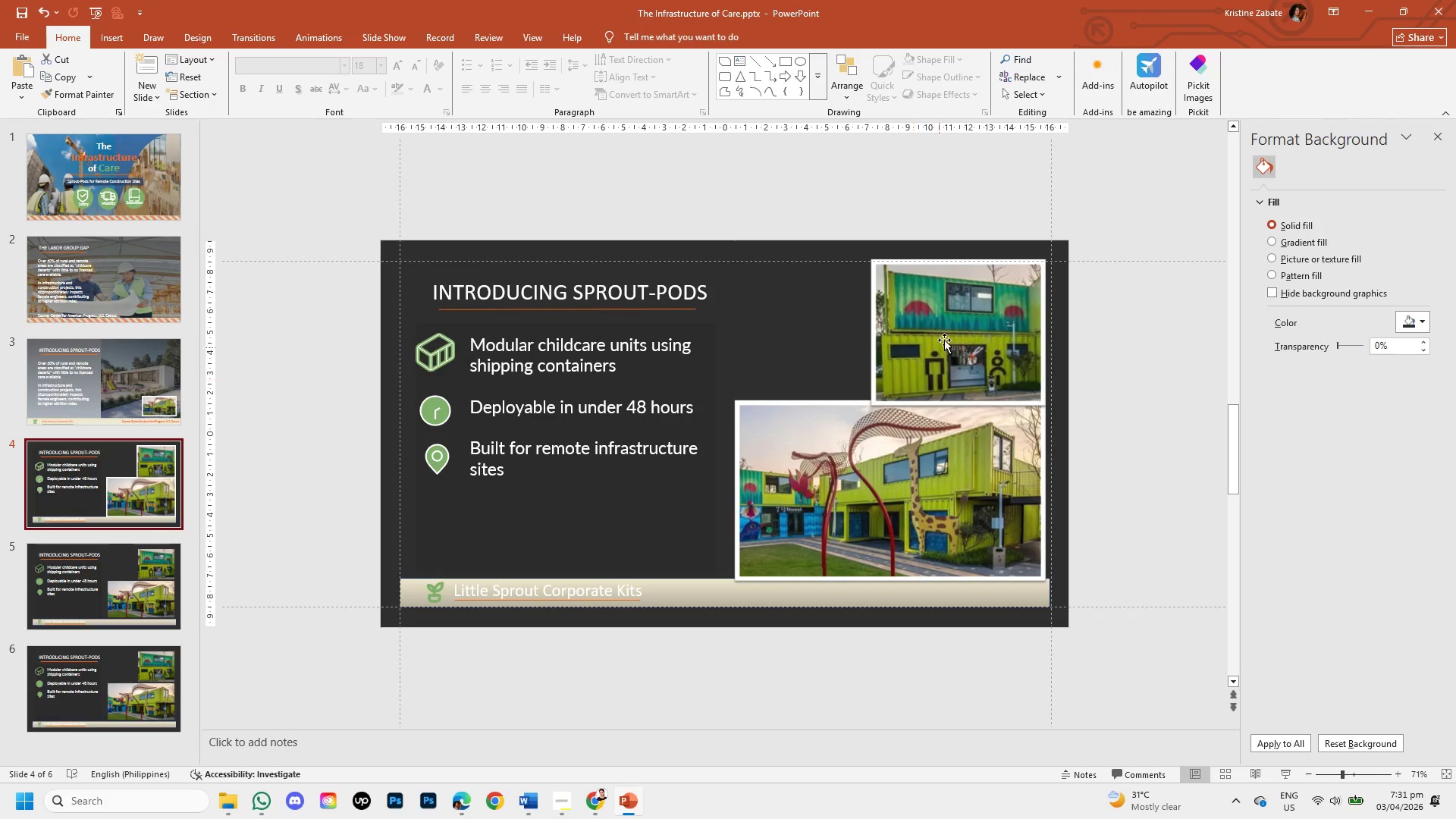 
left_click([954, 319])
 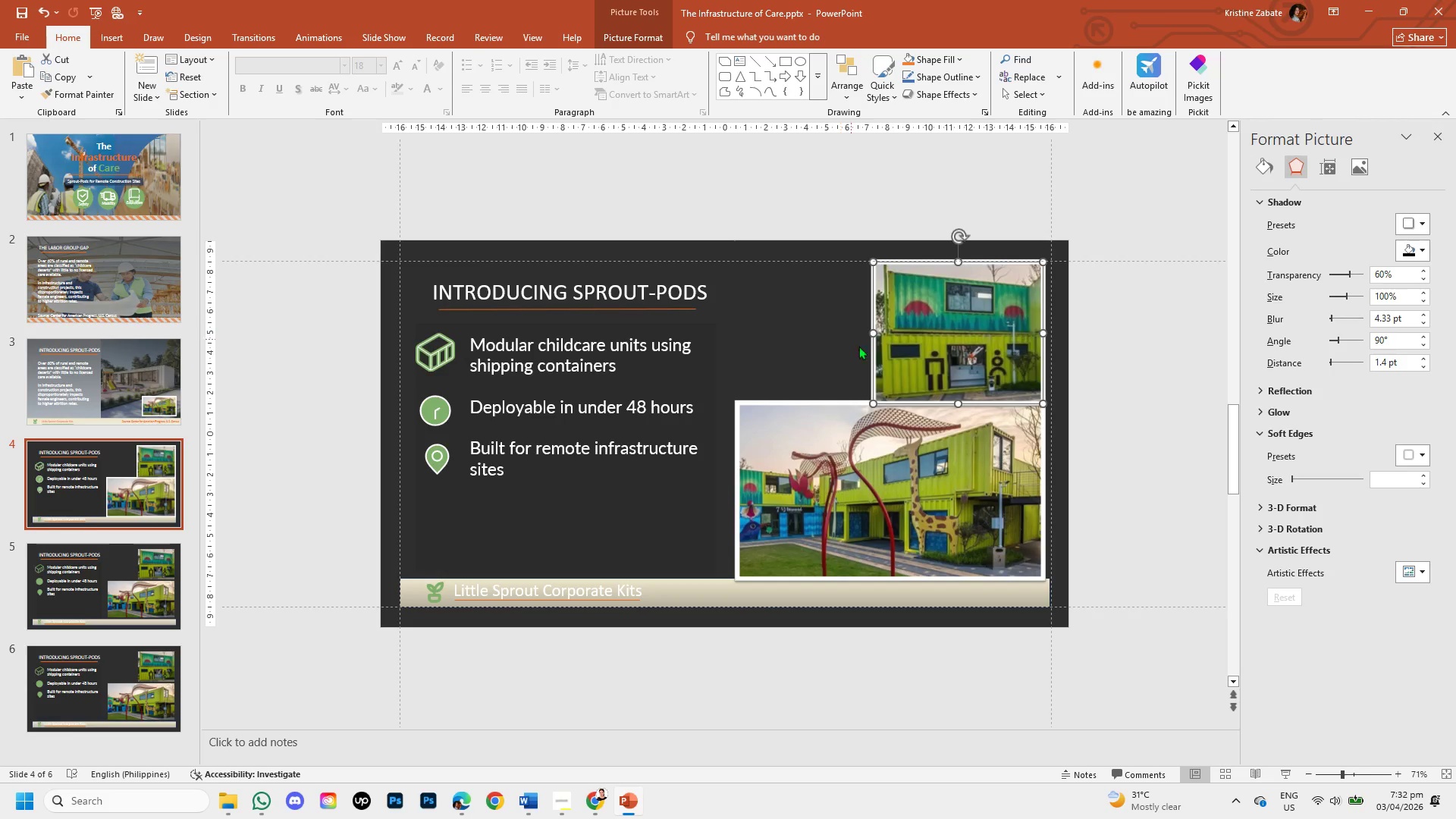 
key(Control+C)
 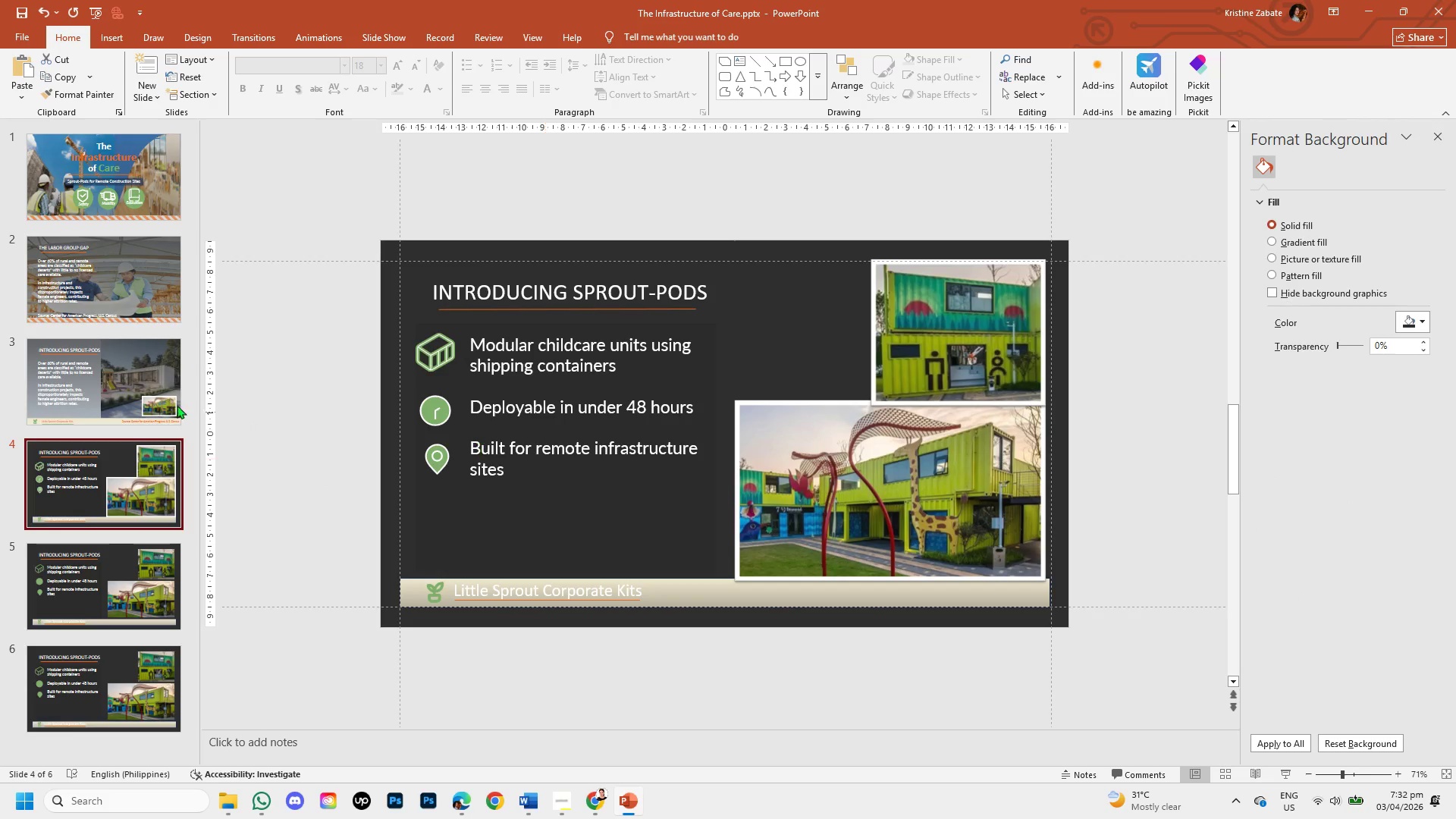 
left_click([77, 366])
 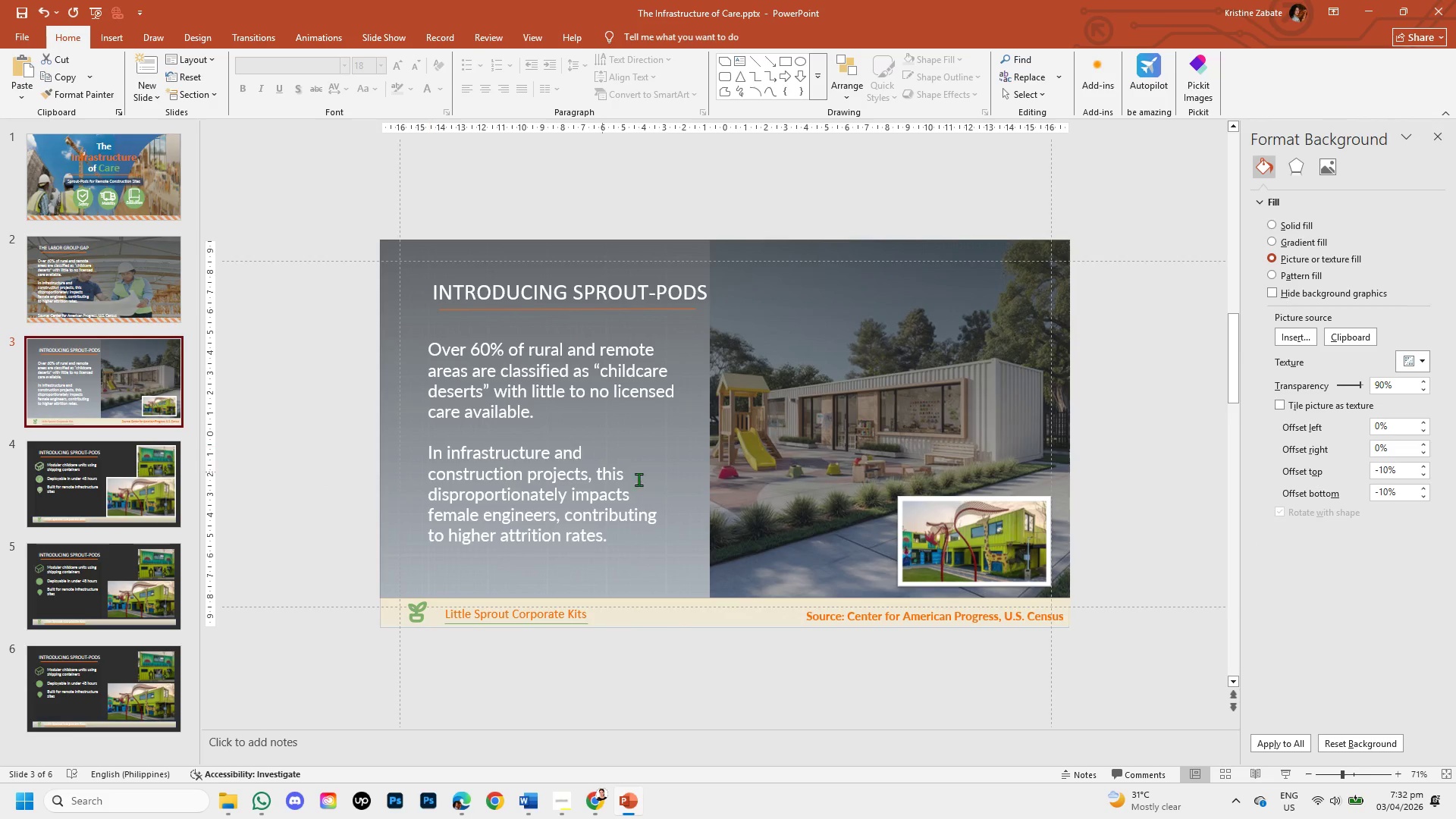 
key(Control+V)
 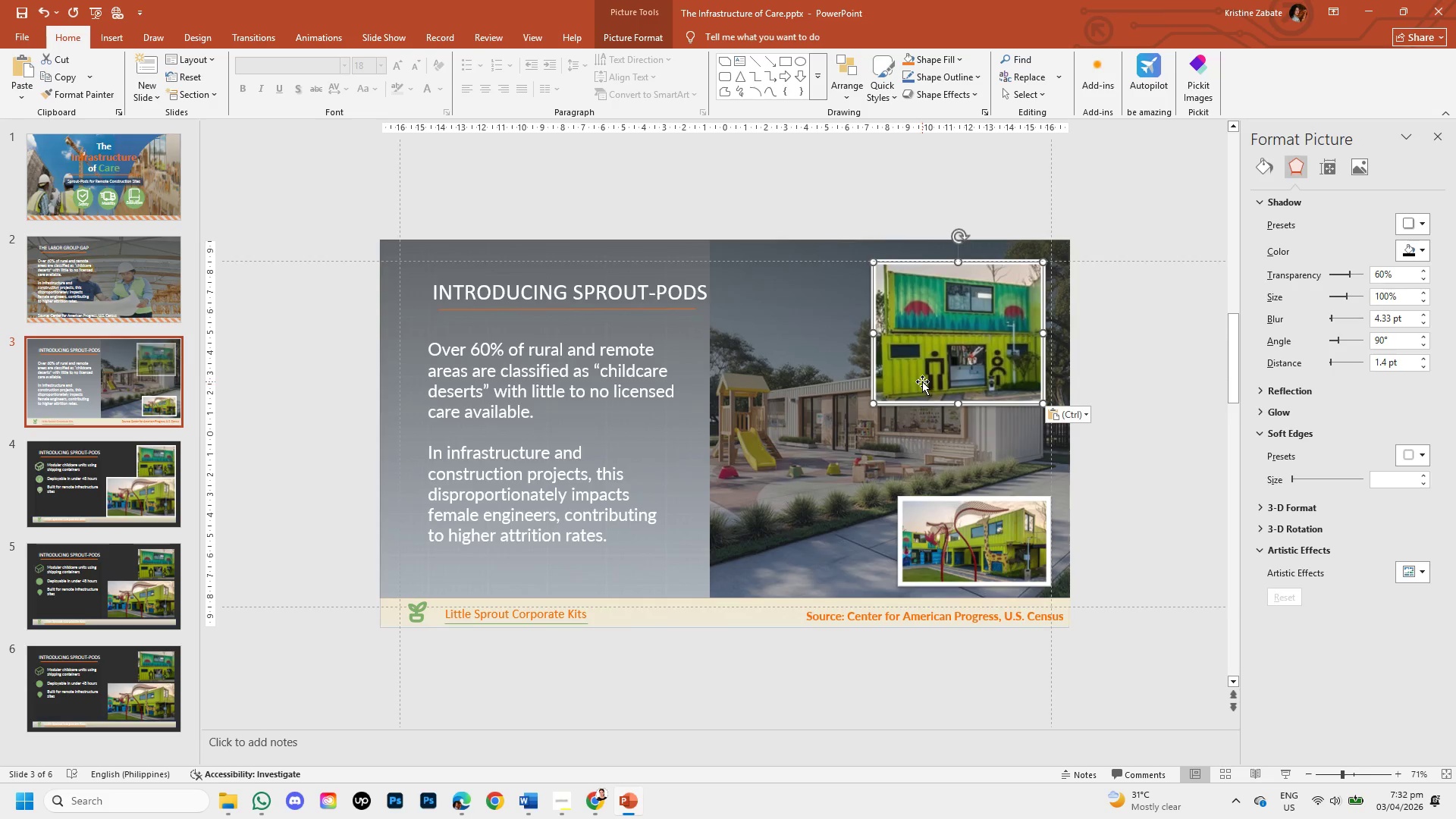 
left_click_drag(start_coordinate=[923, 381], to_coordinate=[798, 502])
 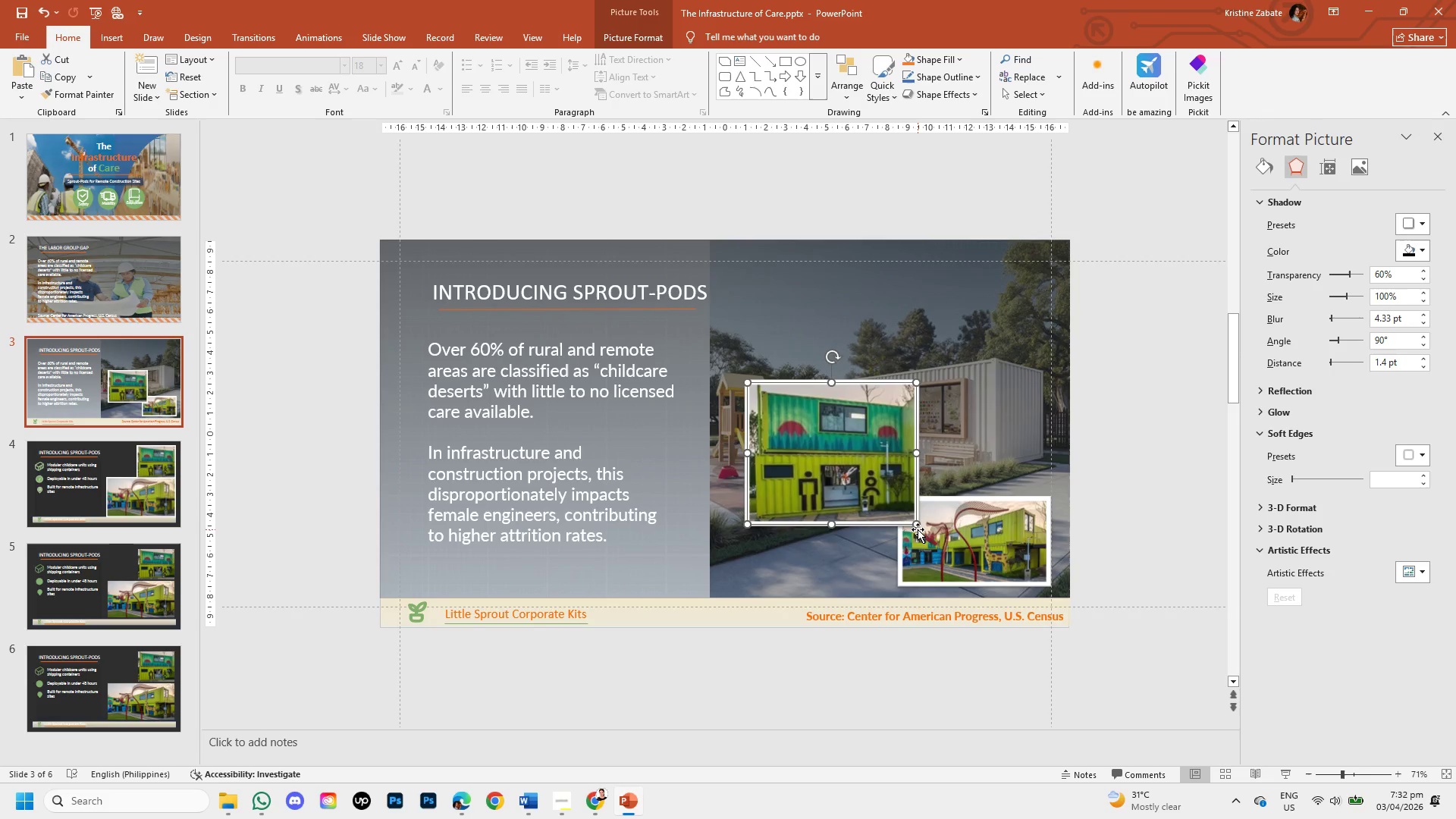 
left_click_drag(start_coordinate=[915, 524], to_coordinate=[858, 453])
 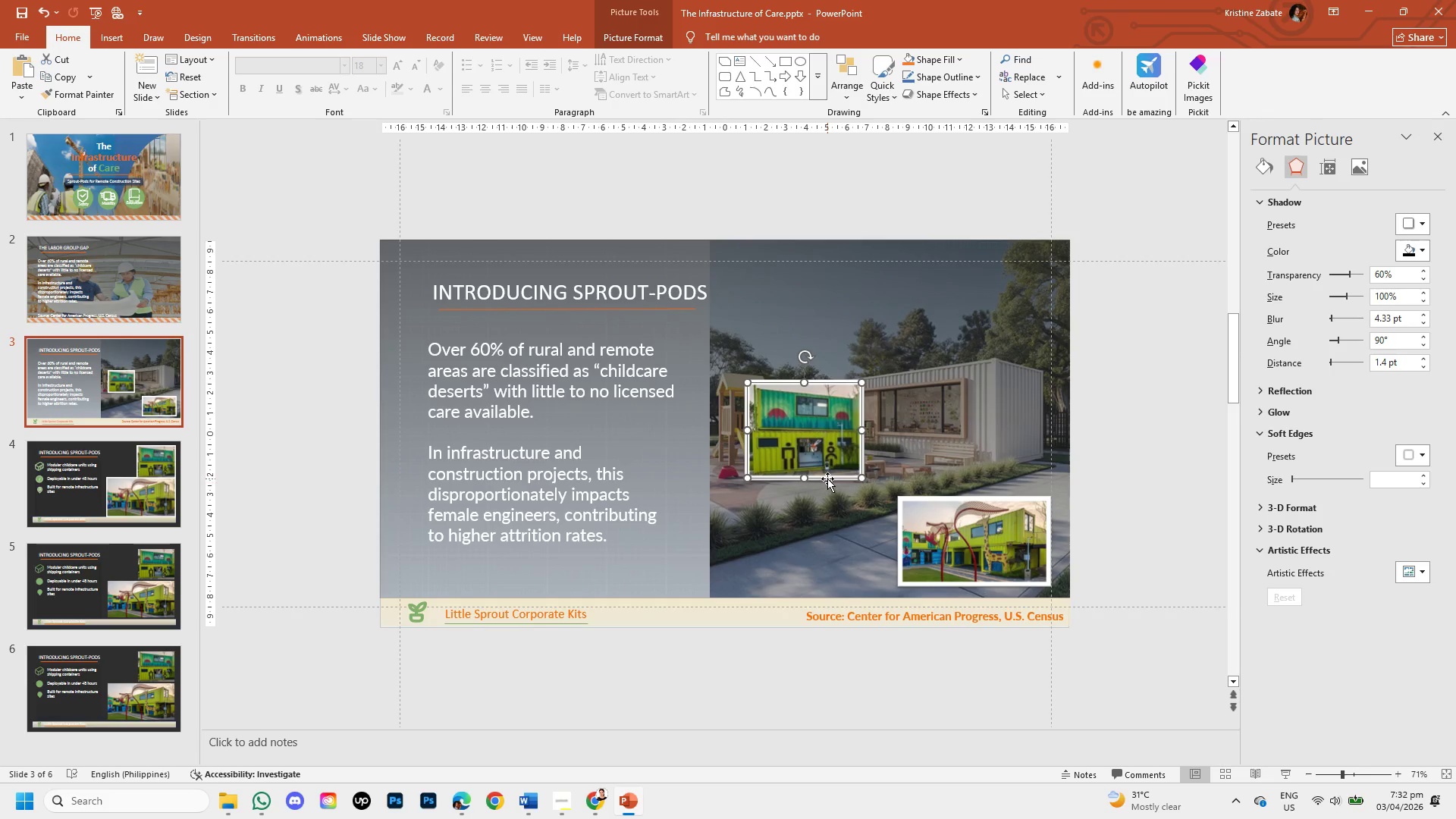 
left_click_drag(start_coordinate=[827, 479], to_coordinate=[859, 590])
 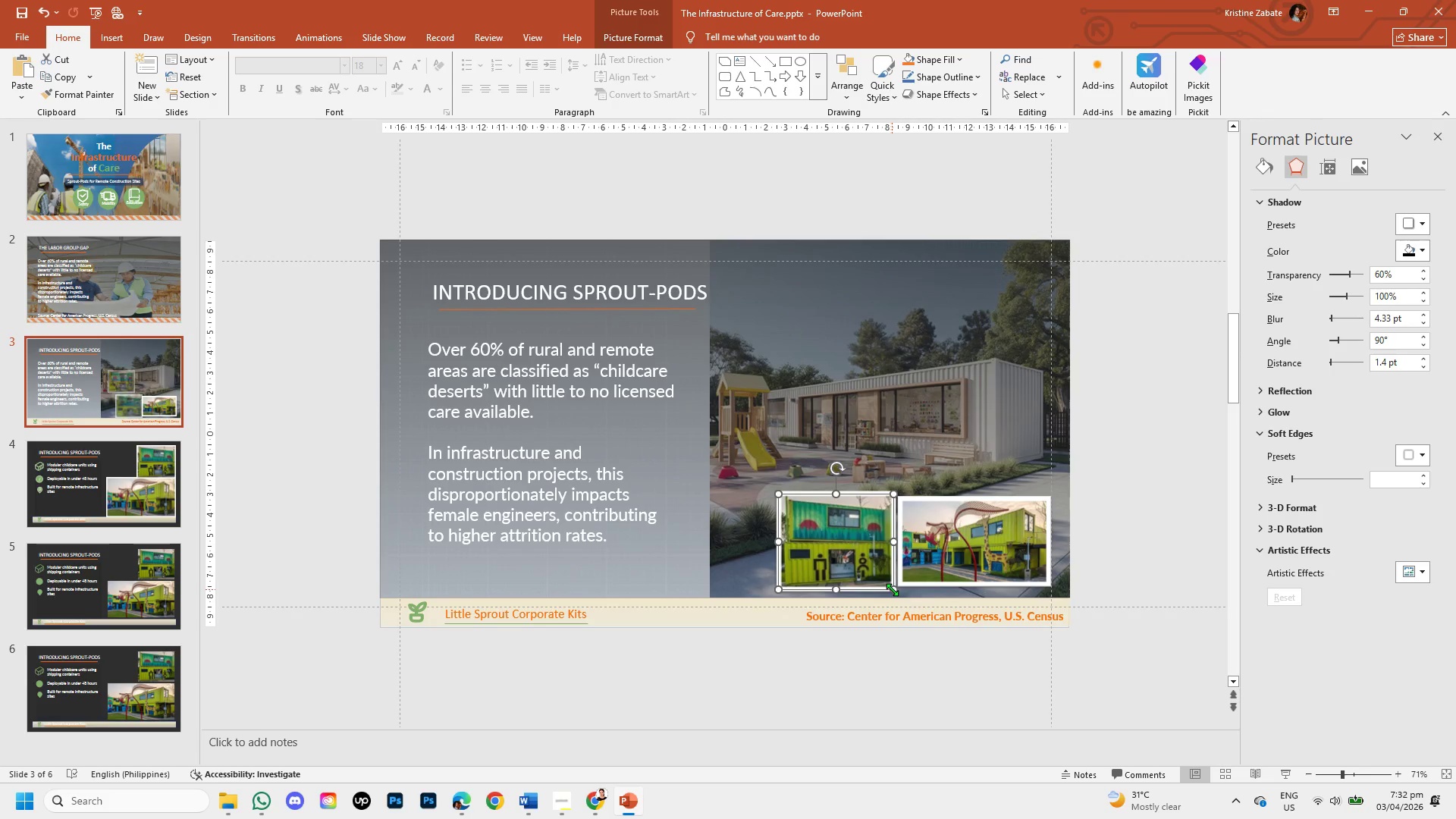 
left_click_drag(start_coordinate=[892, 589], to_coordinate=[882, 579])
 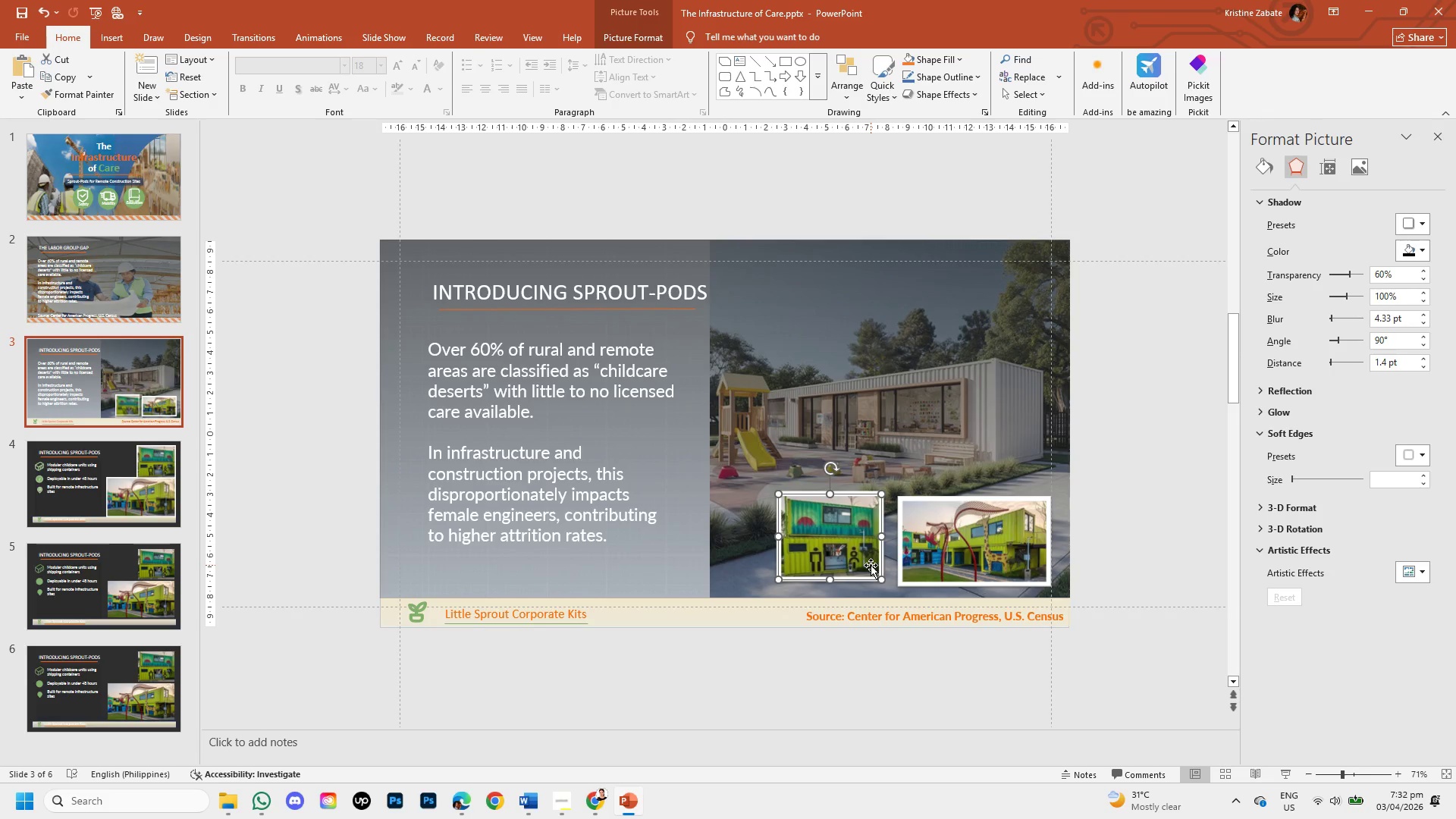 
left_click_drag(start_coordinate=[871, 565], to_coordinate=[880, 572])
 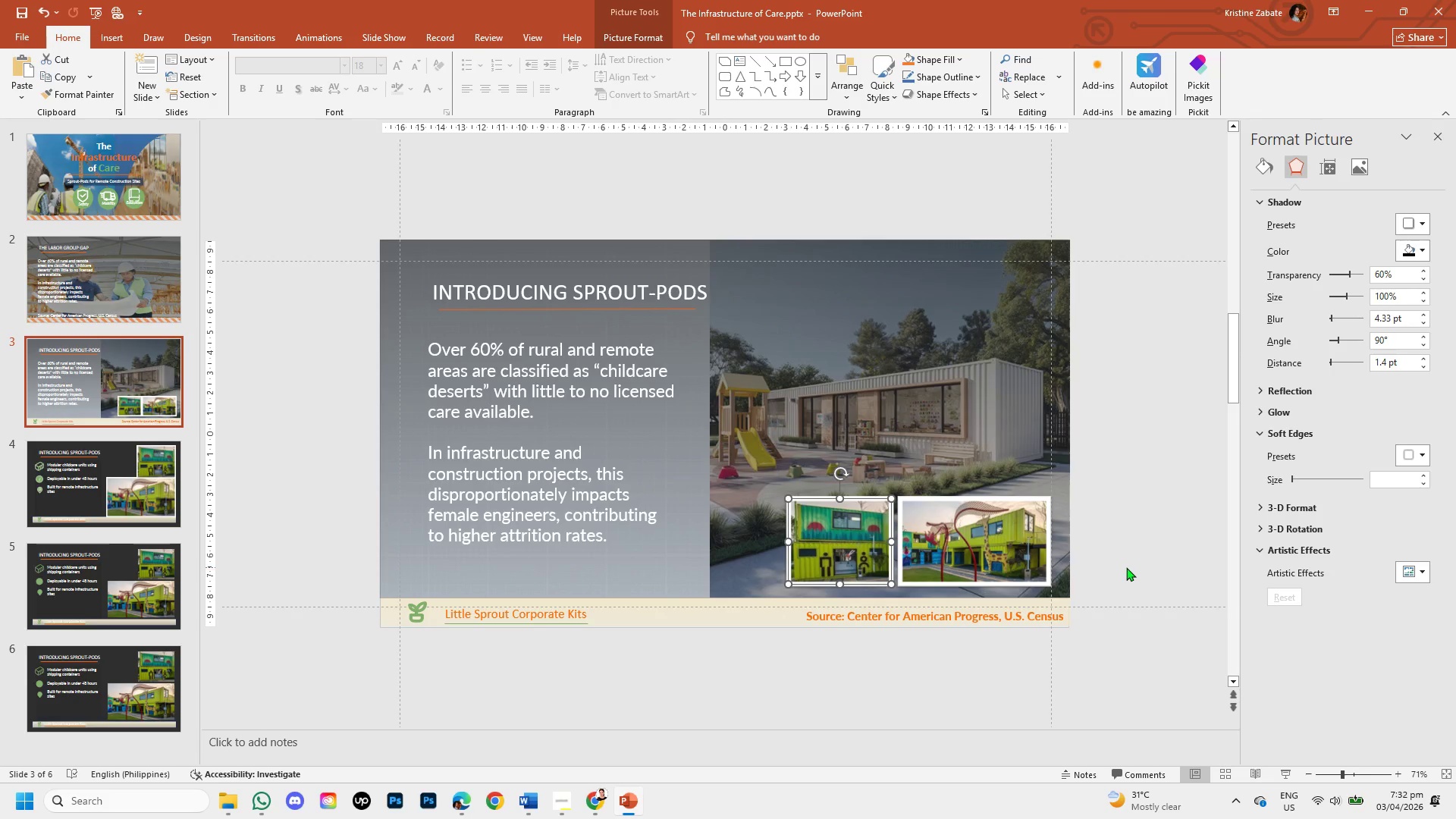 
left_click([1122, 566])
 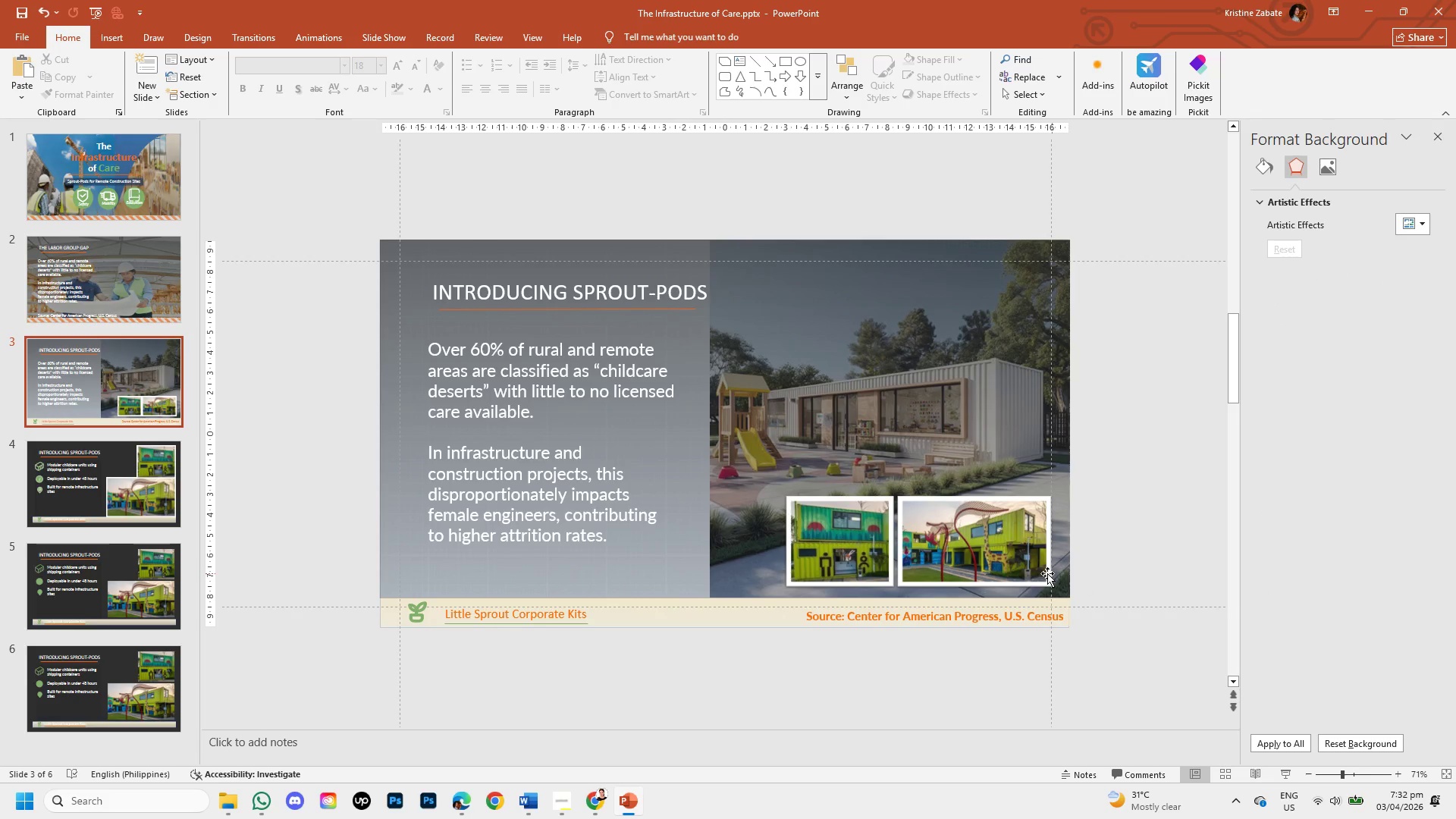 
left_click([1007, 588])
 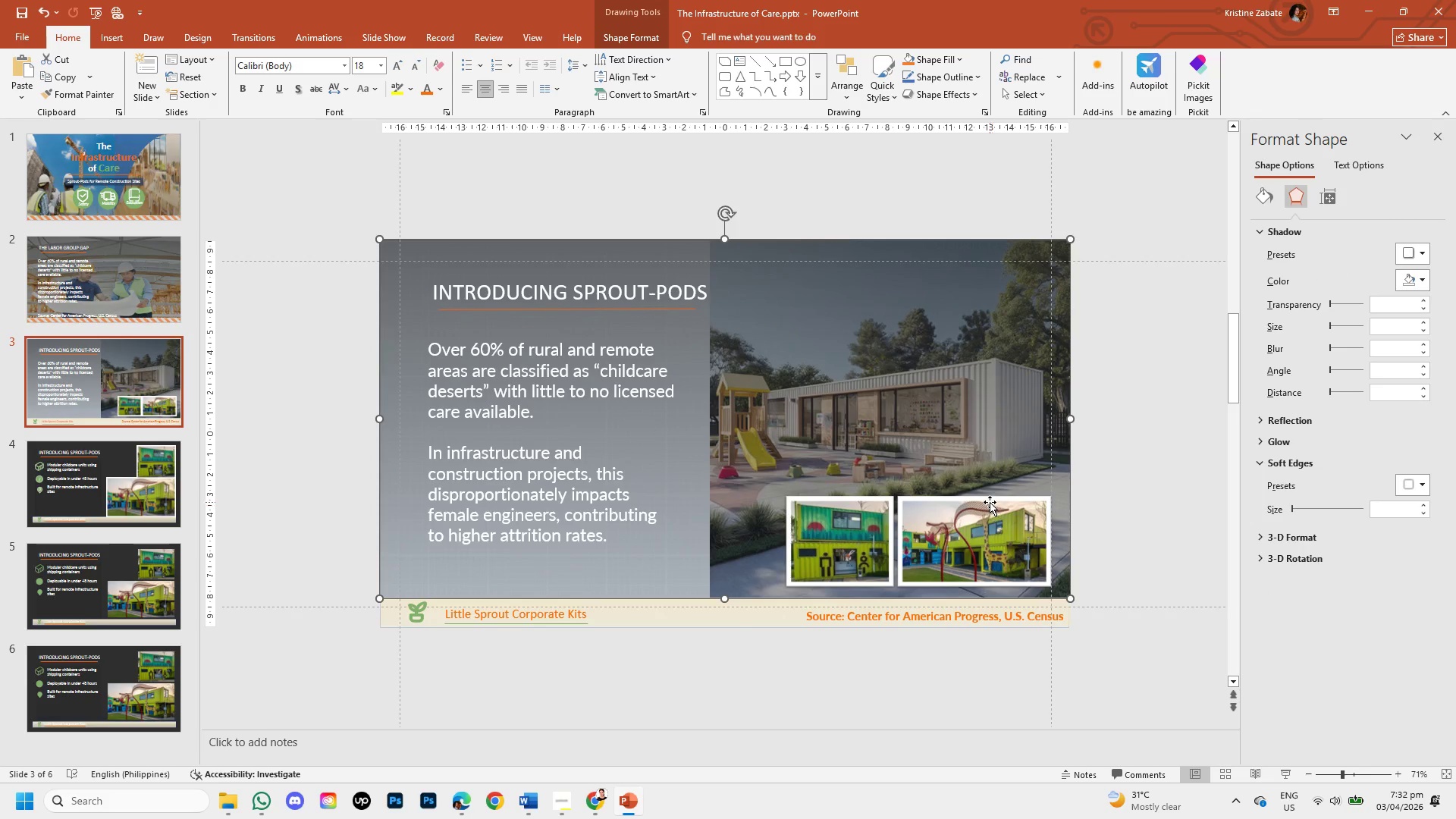 
left_click([988, 498])
 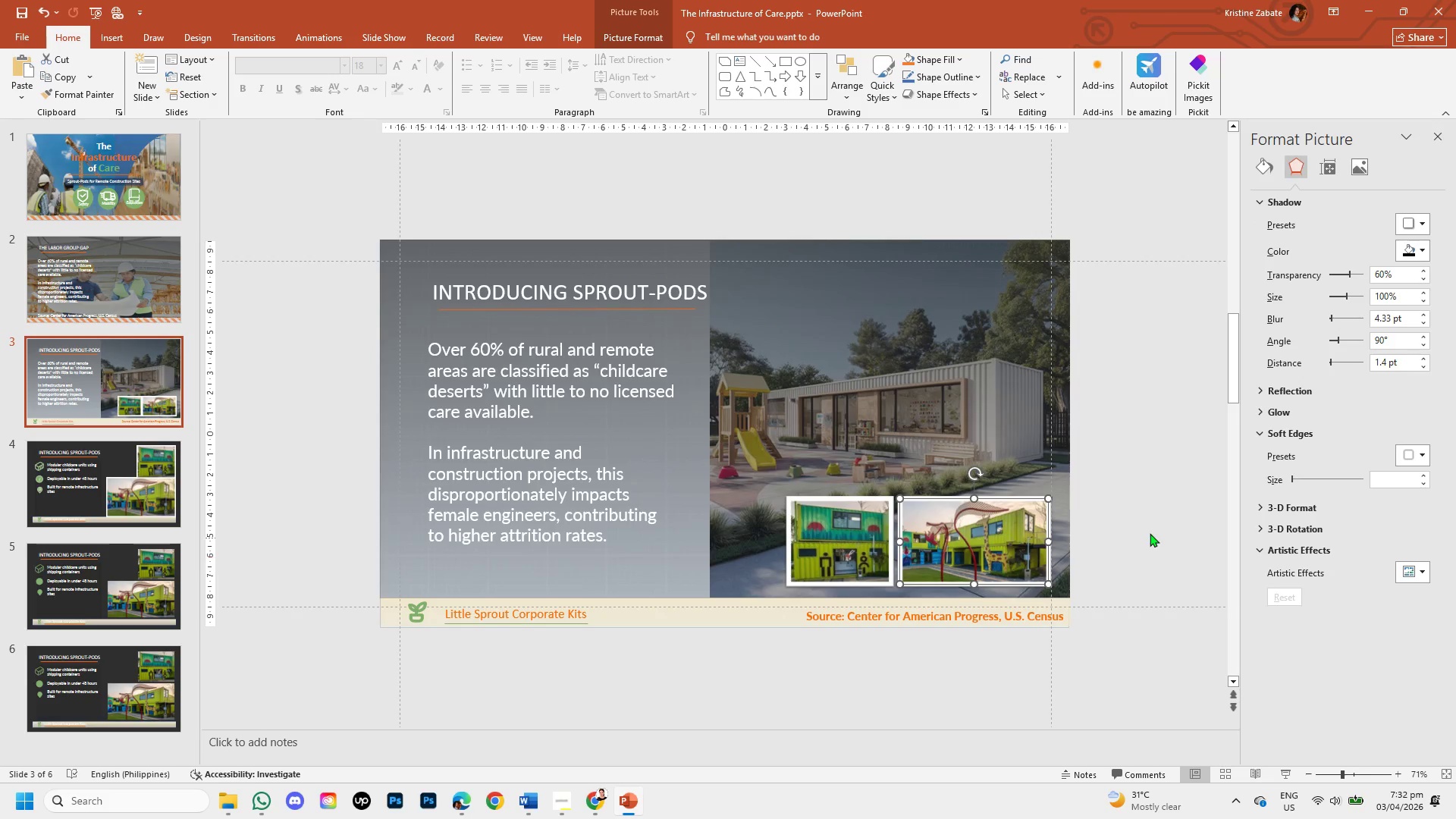 
left_click([1154, 528])
 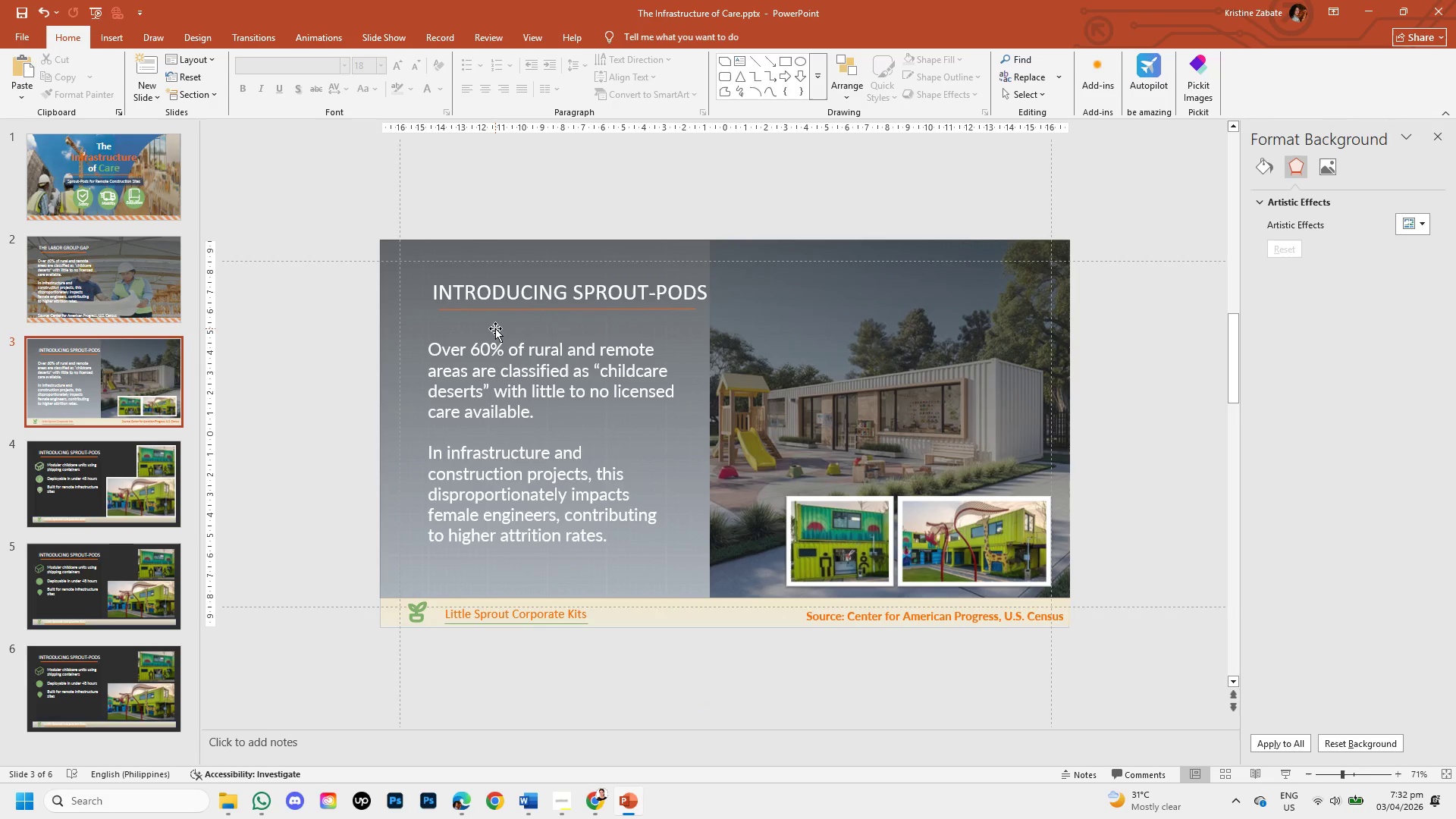 
wait(6.41)
 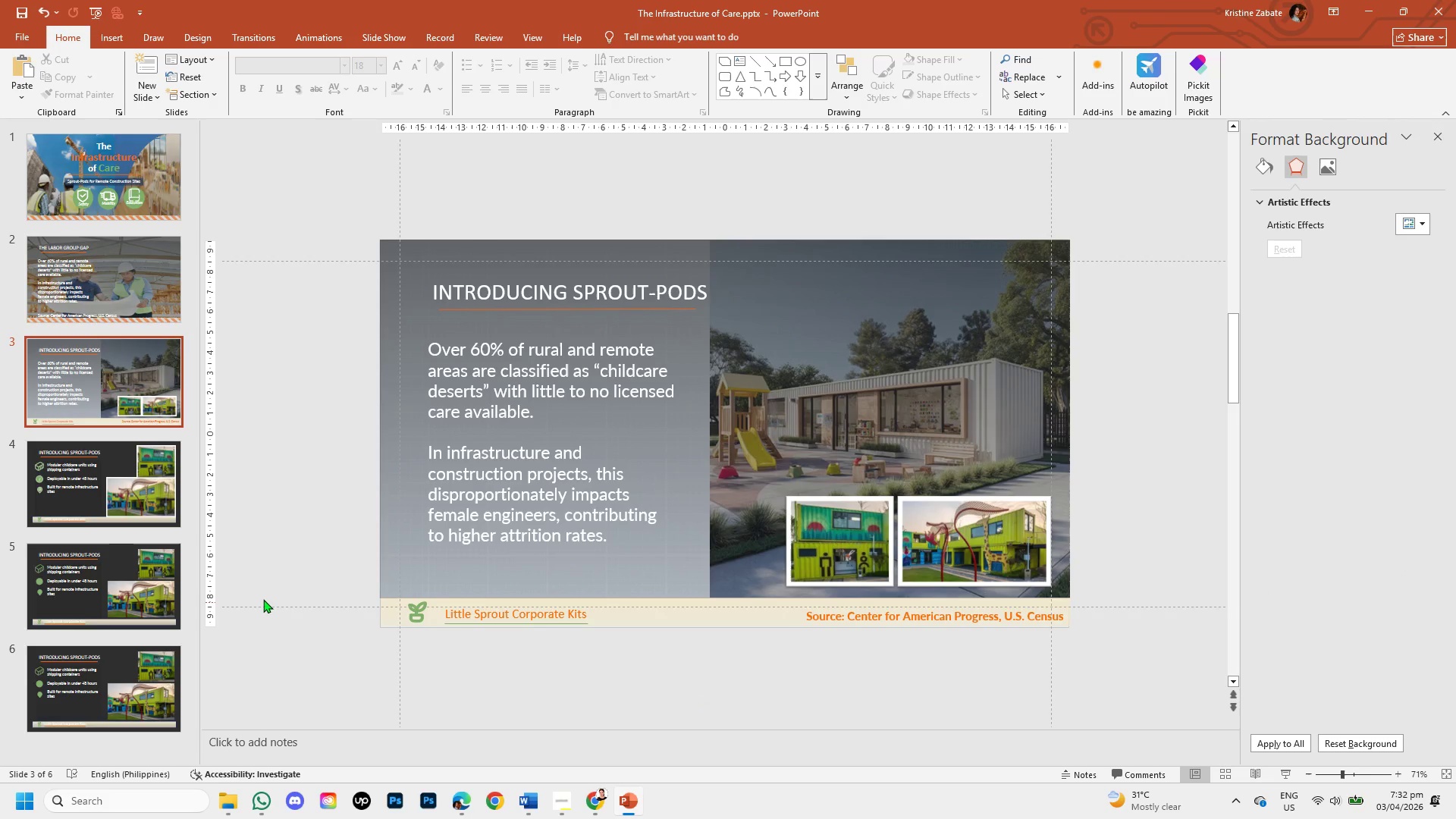 
left_click([517, 312])
 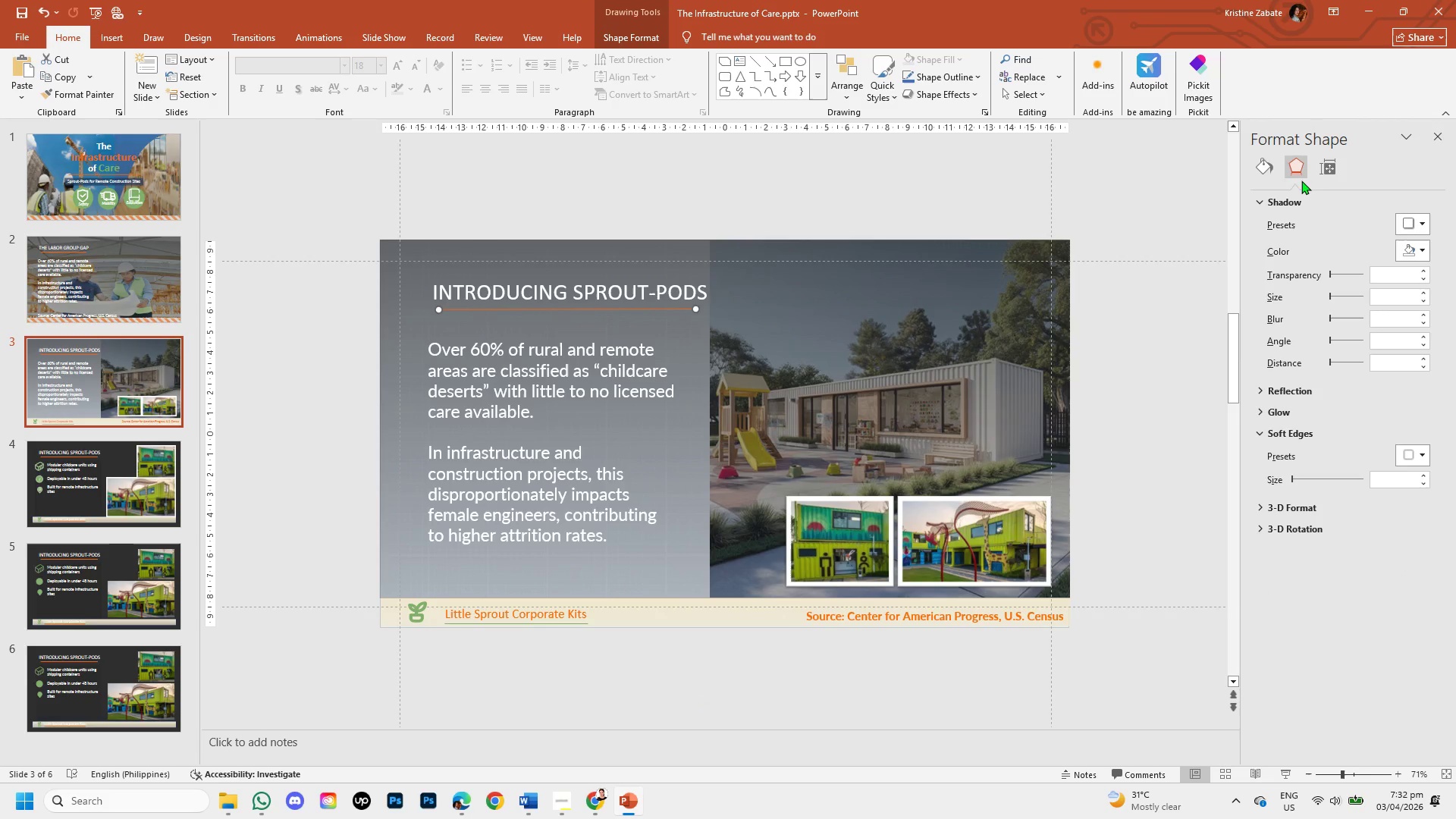 
left_click([1270, 170])
 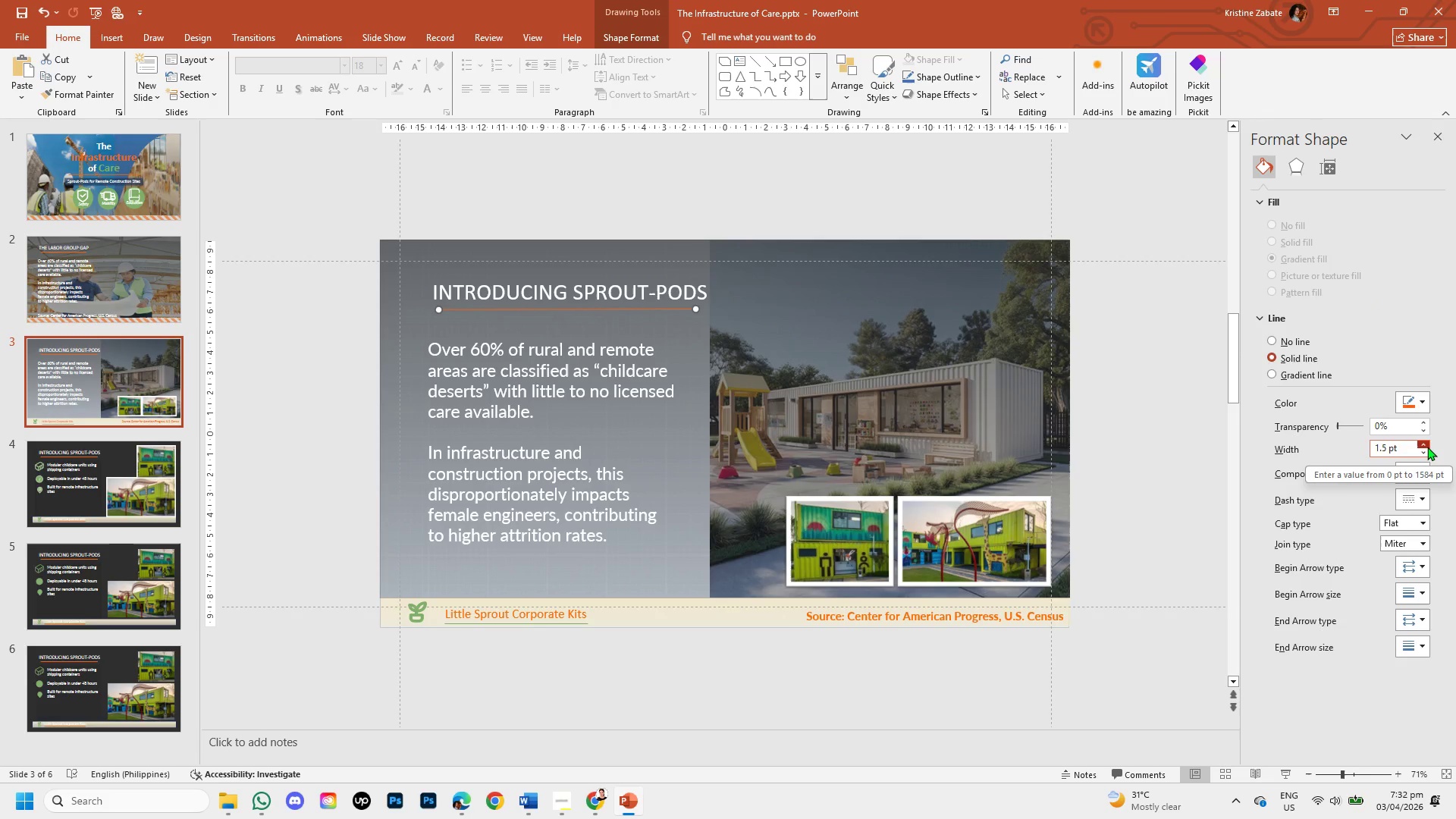 
double_click([1427, 447])
 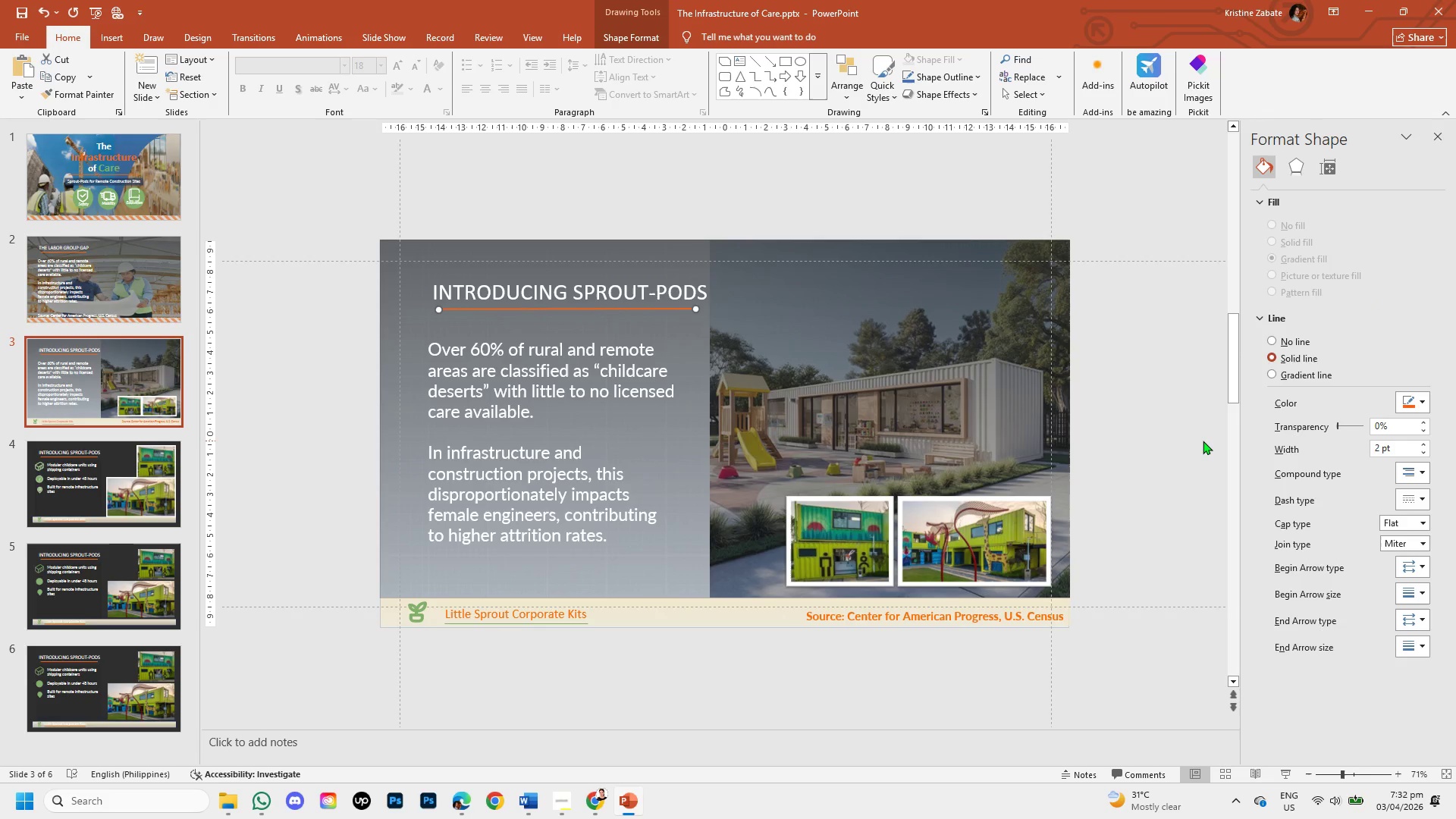 
left_click_drag(start_coordinate=[1201, 441], to_coordinate=[96, 315])
 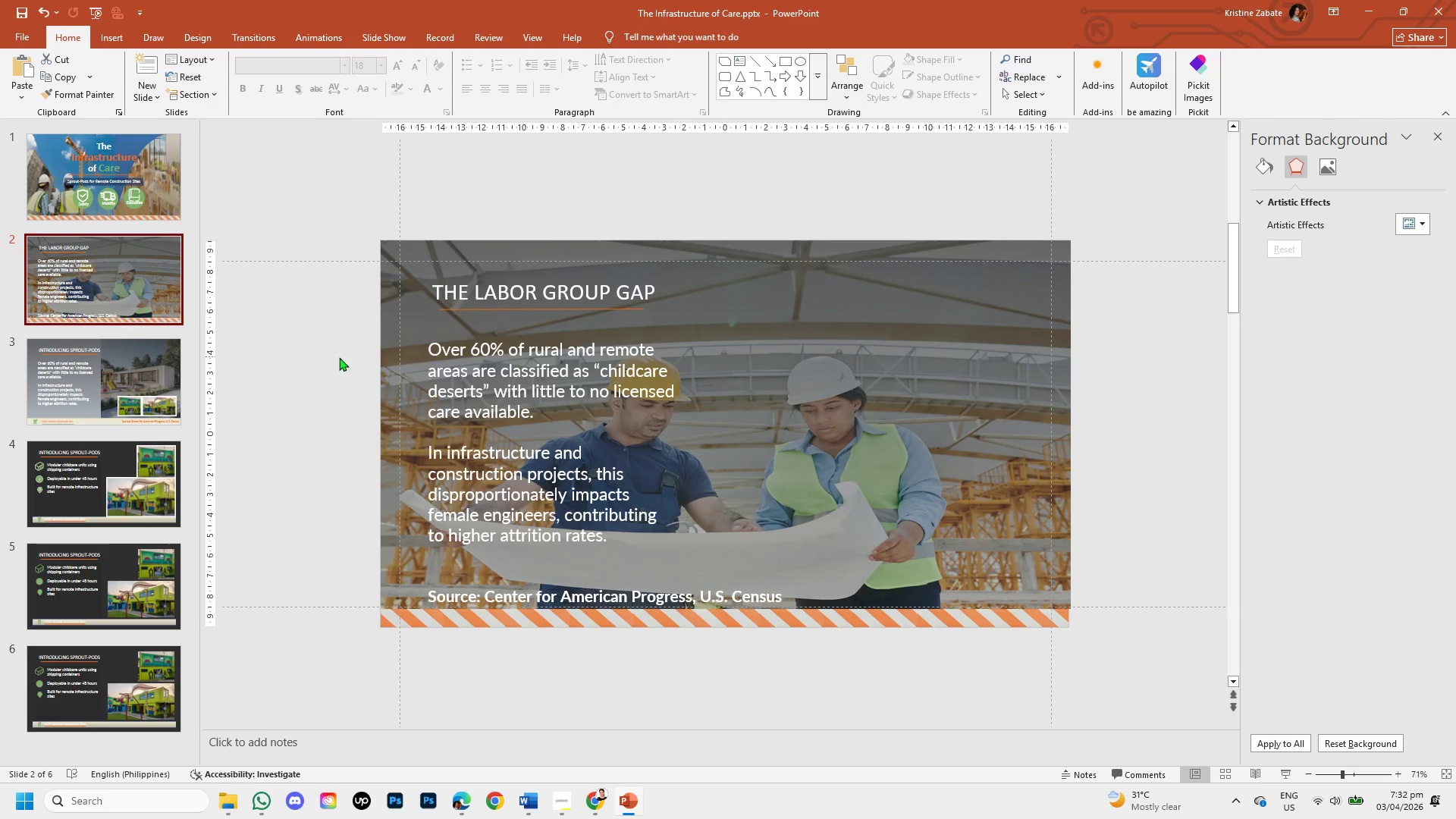 
left_click([96, 315])
 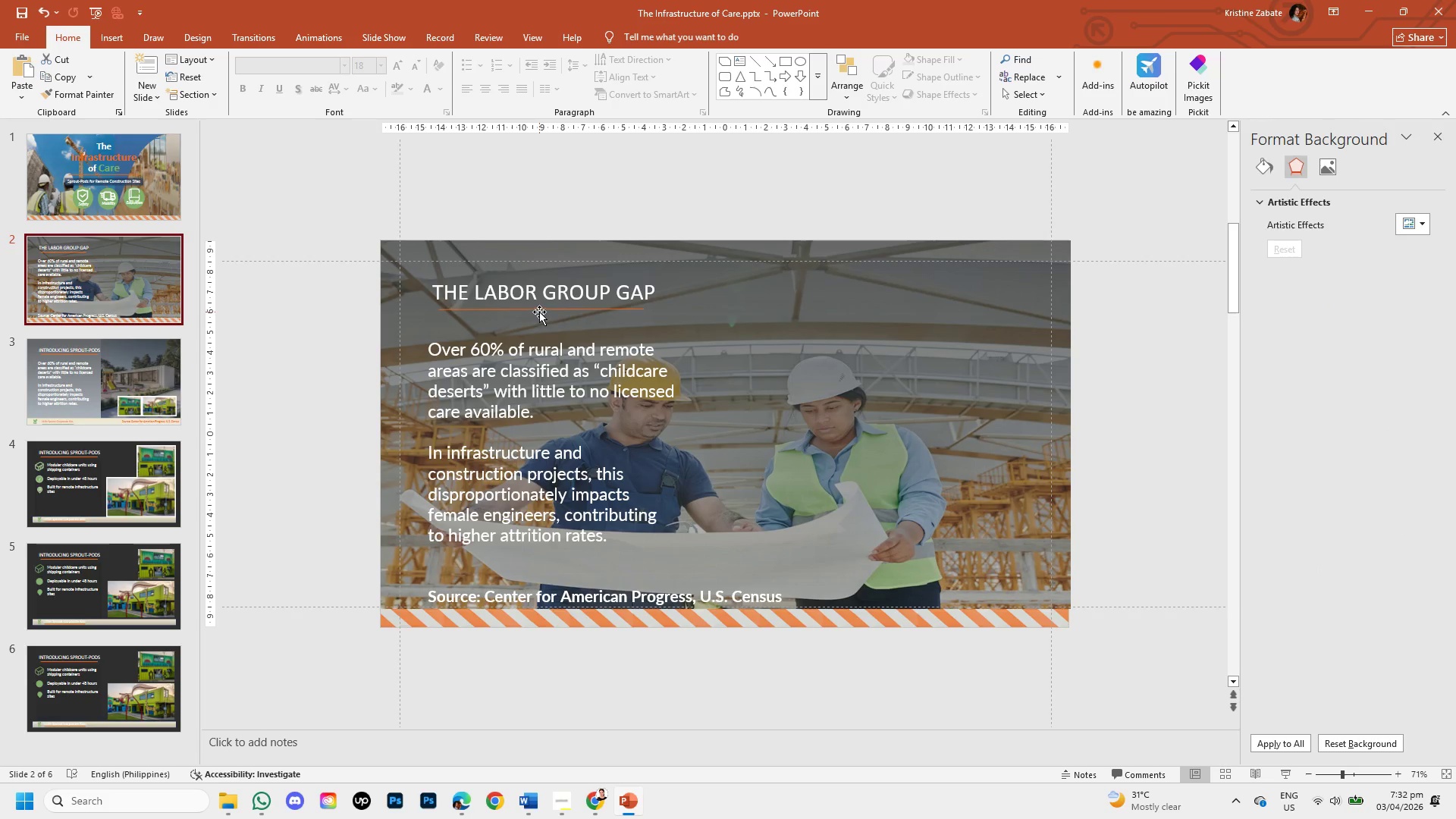 
left_click([539, 312])
 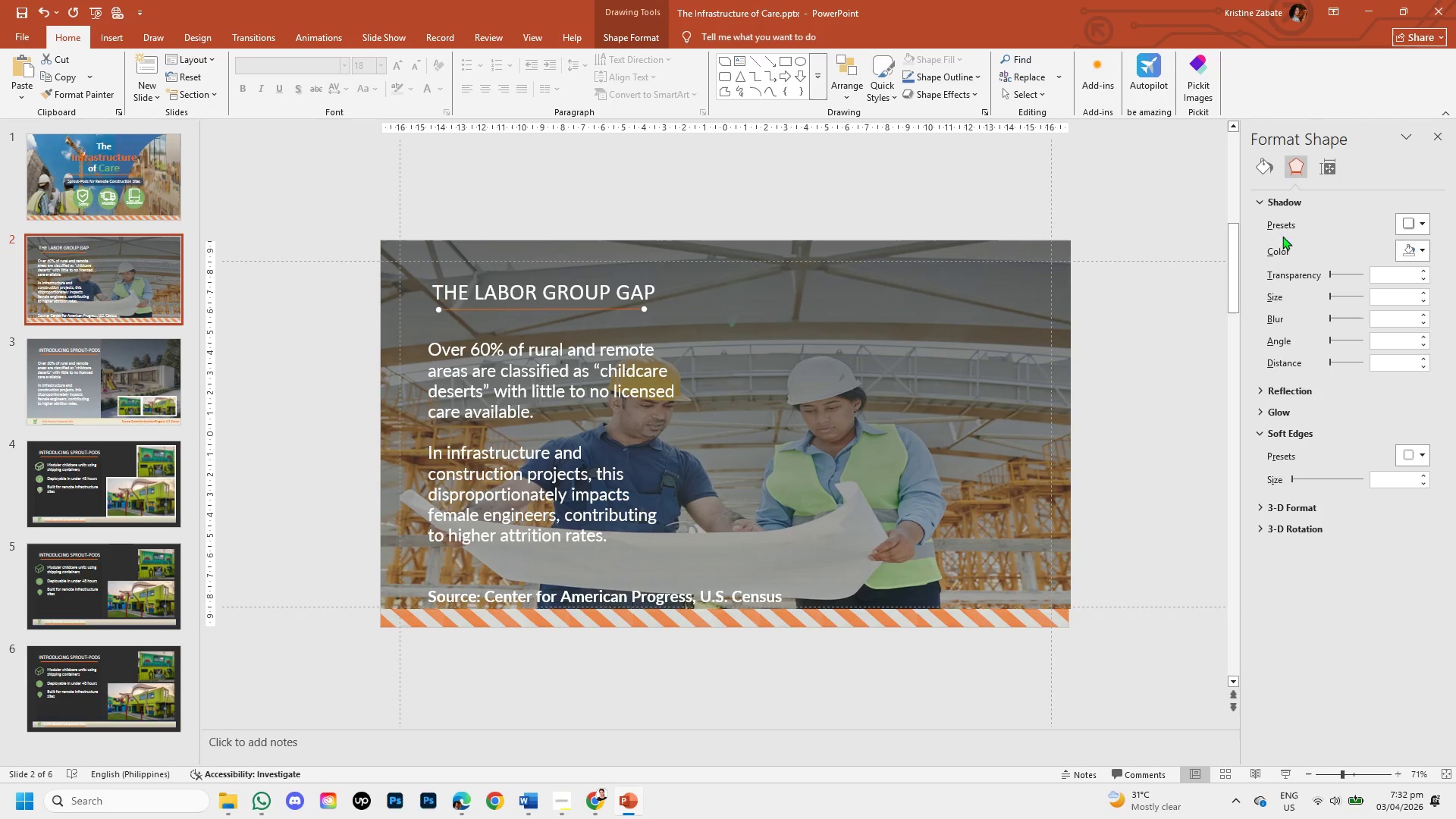 
left_click([1260, 171])
 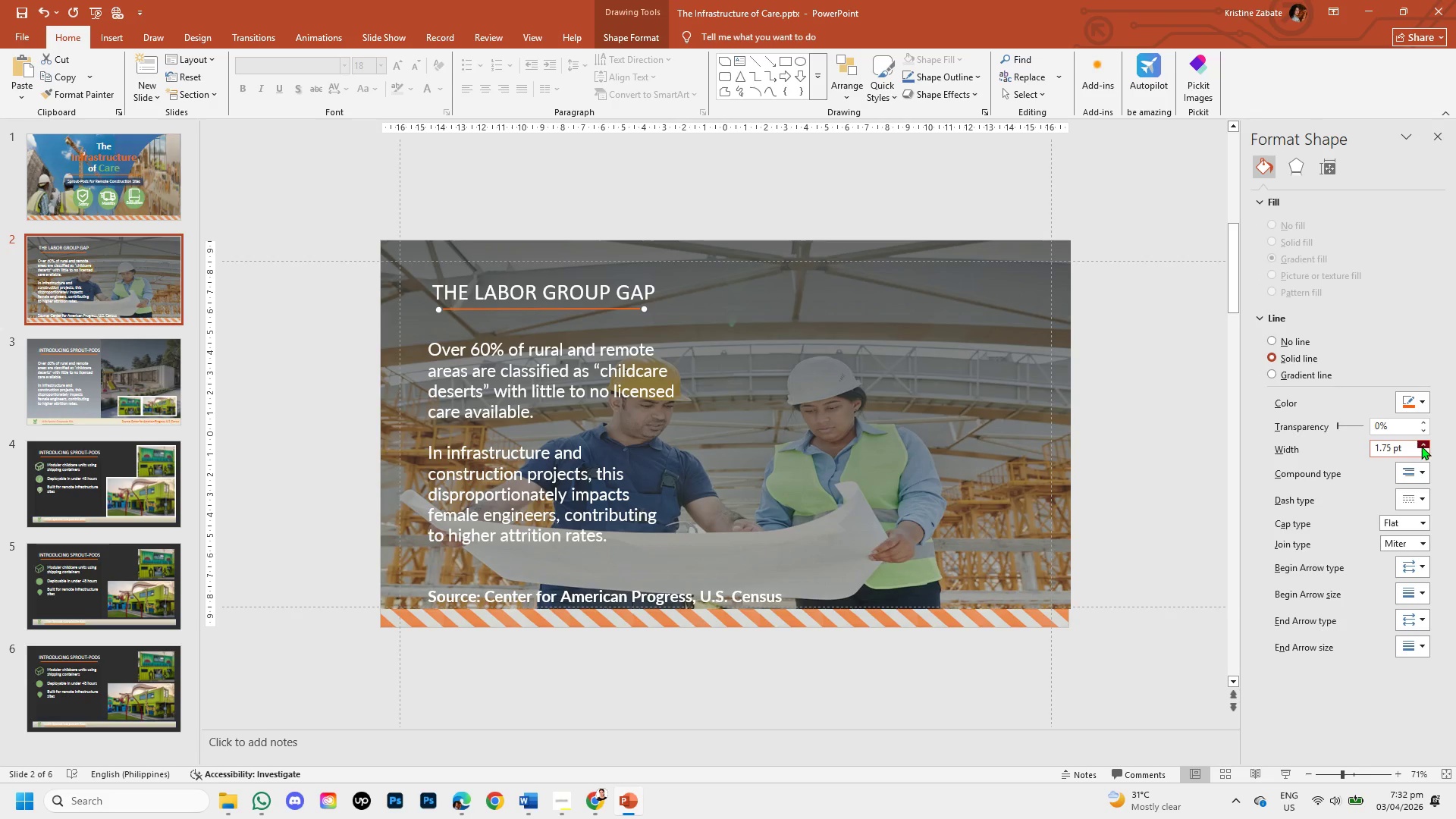 
double_click([1421, 446])
 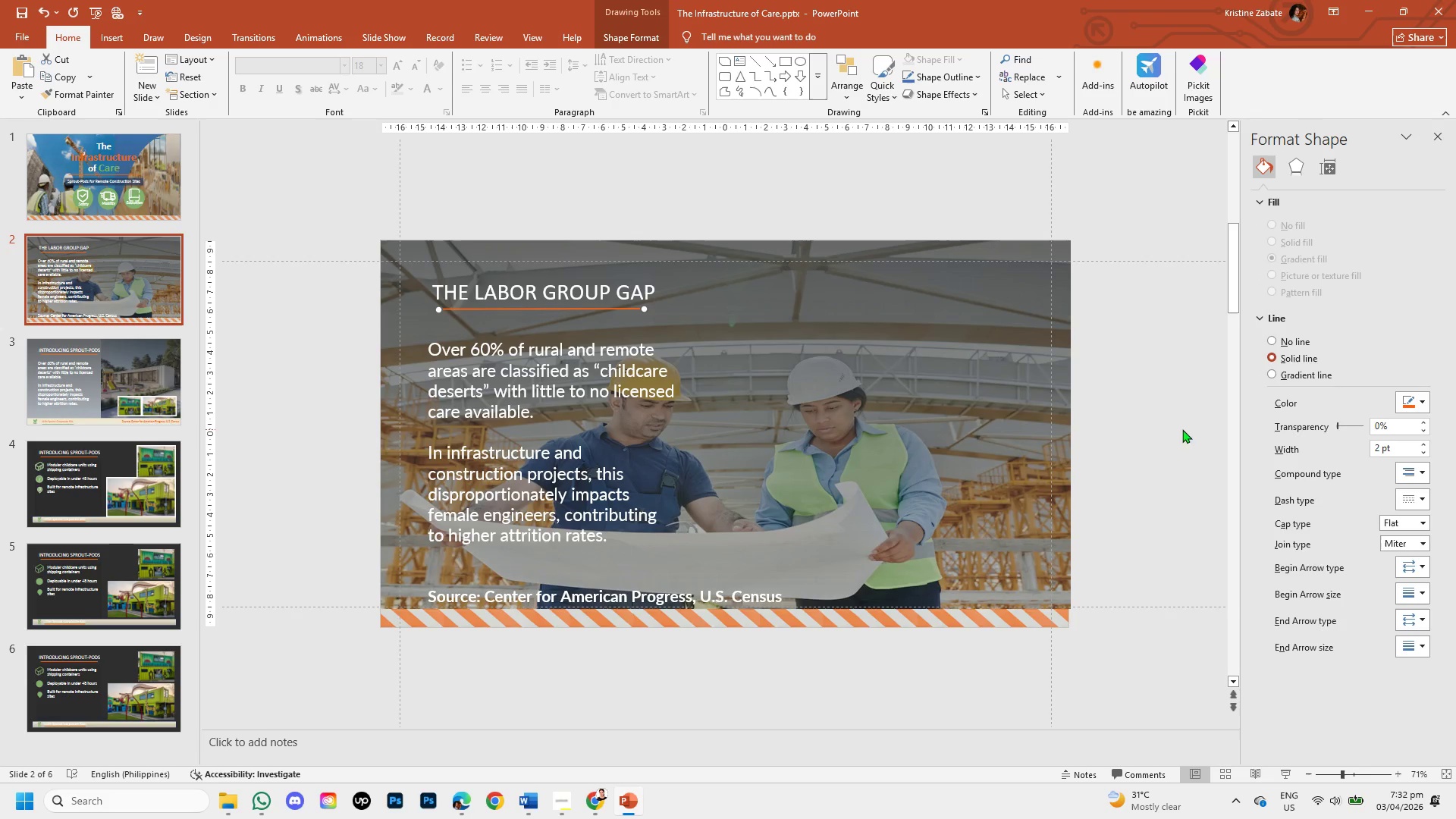 
left_click([1172, 428])
 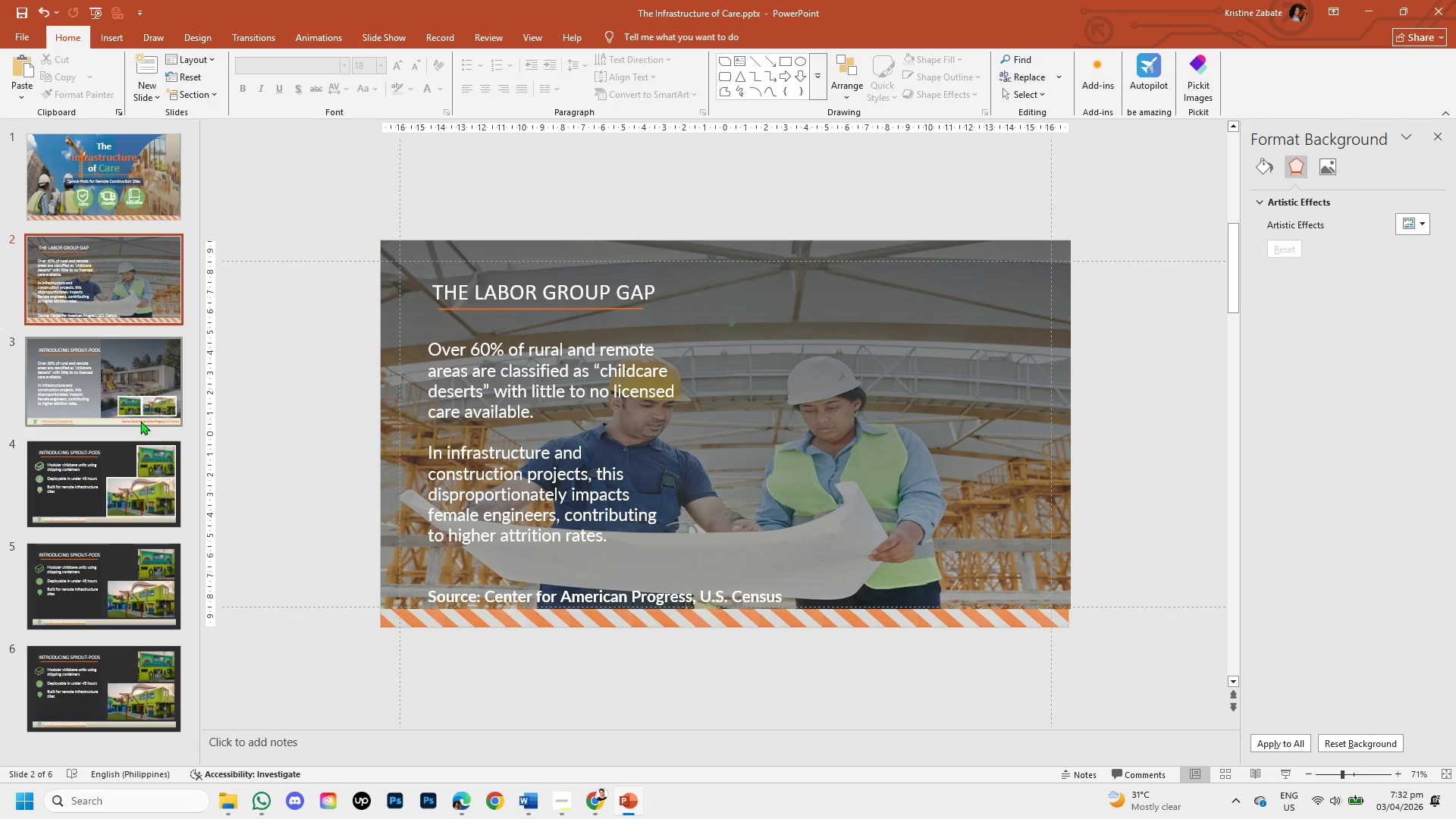 
left_click([109, 388])
 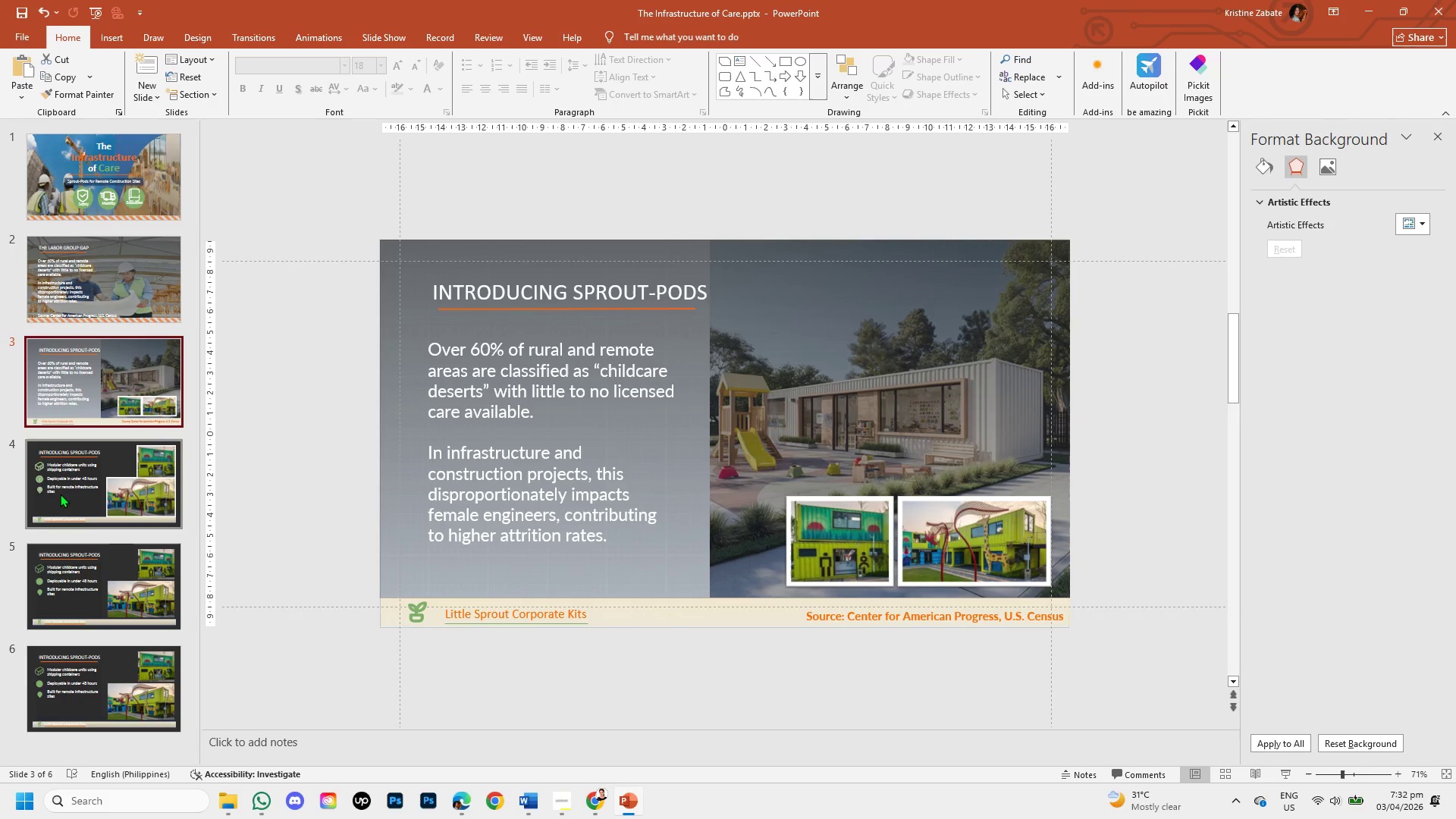 
left_click([73, 453])
 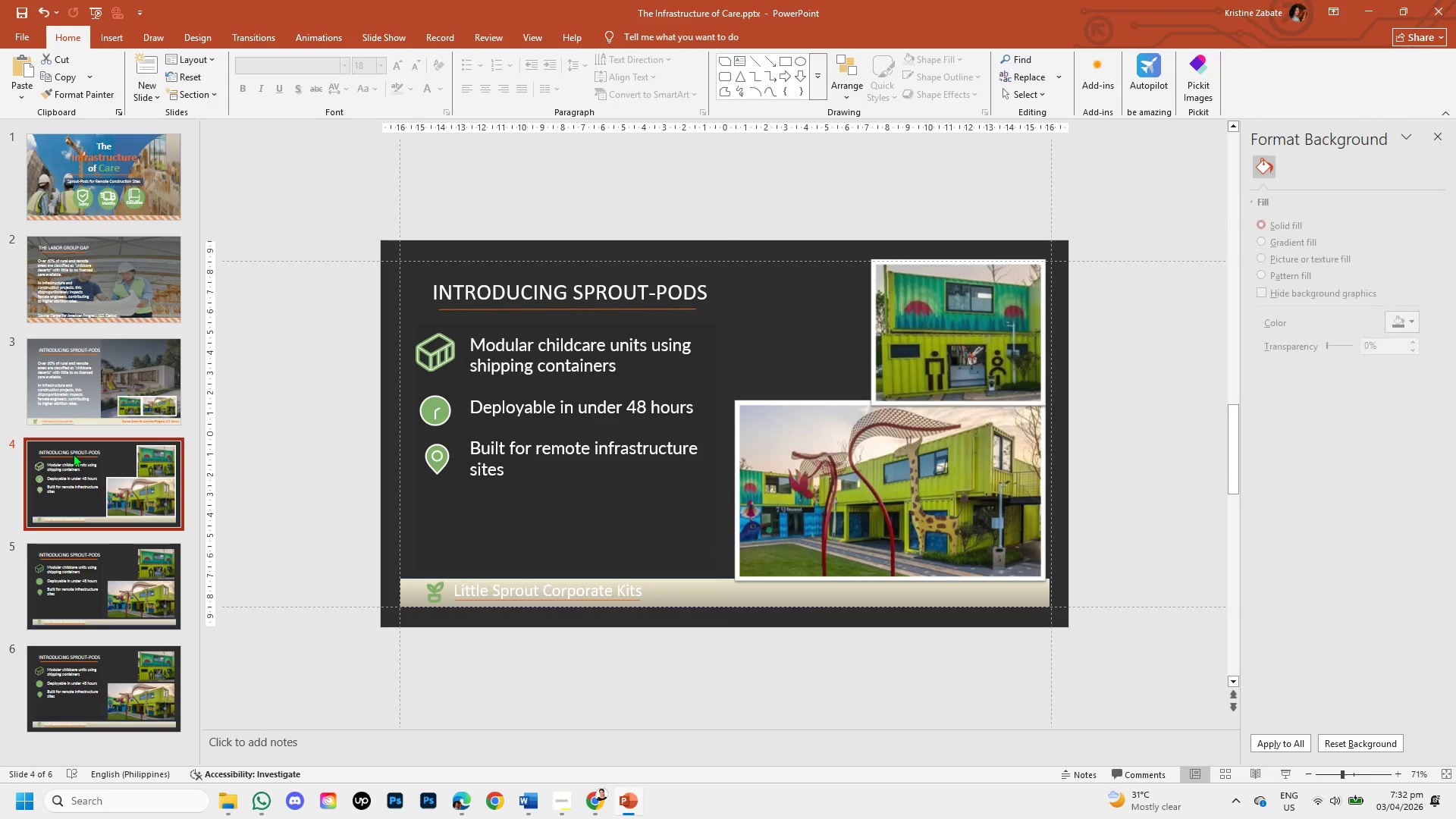 
right_click([73, 453])
 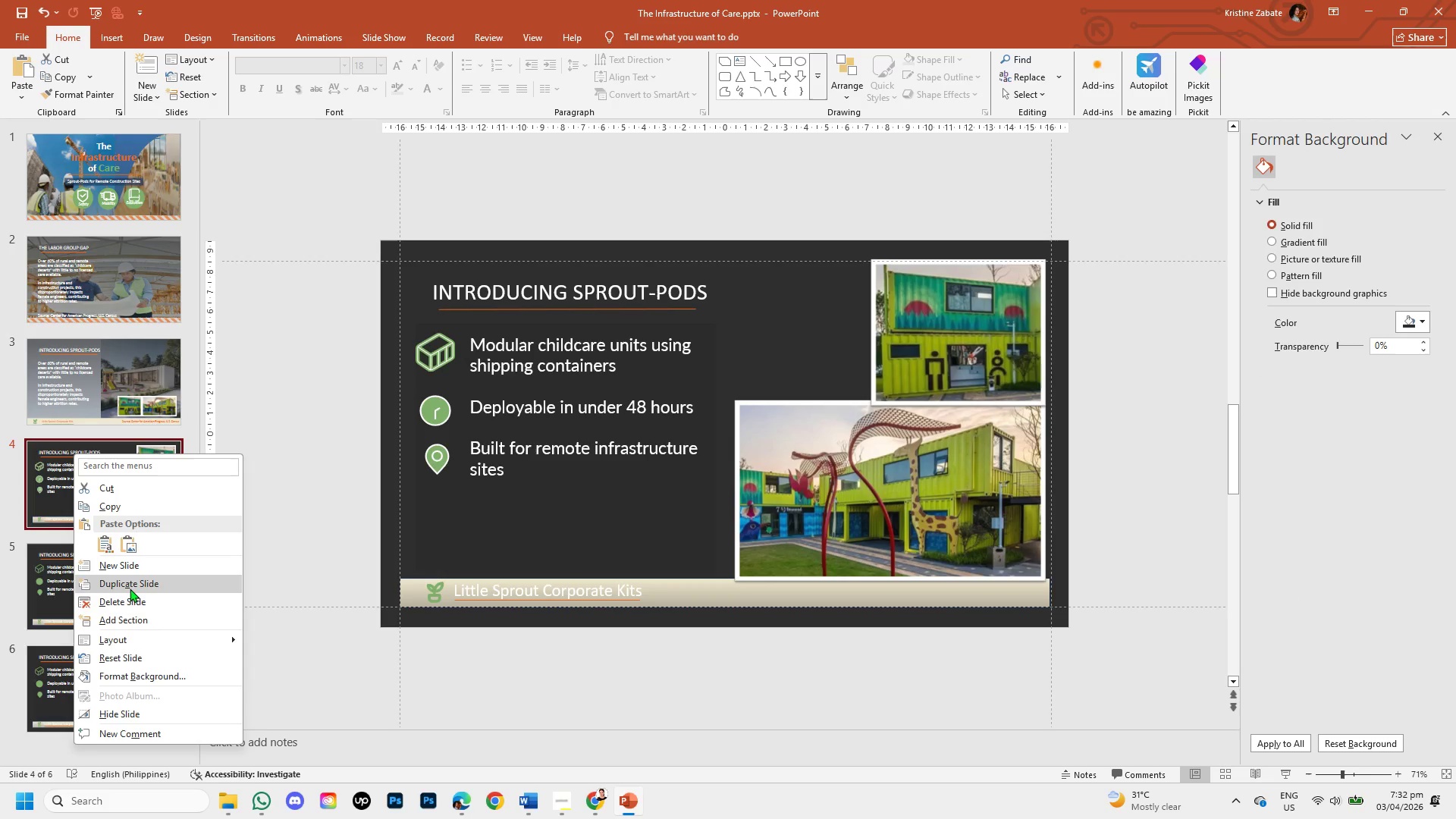 
left_click([131, 603])
 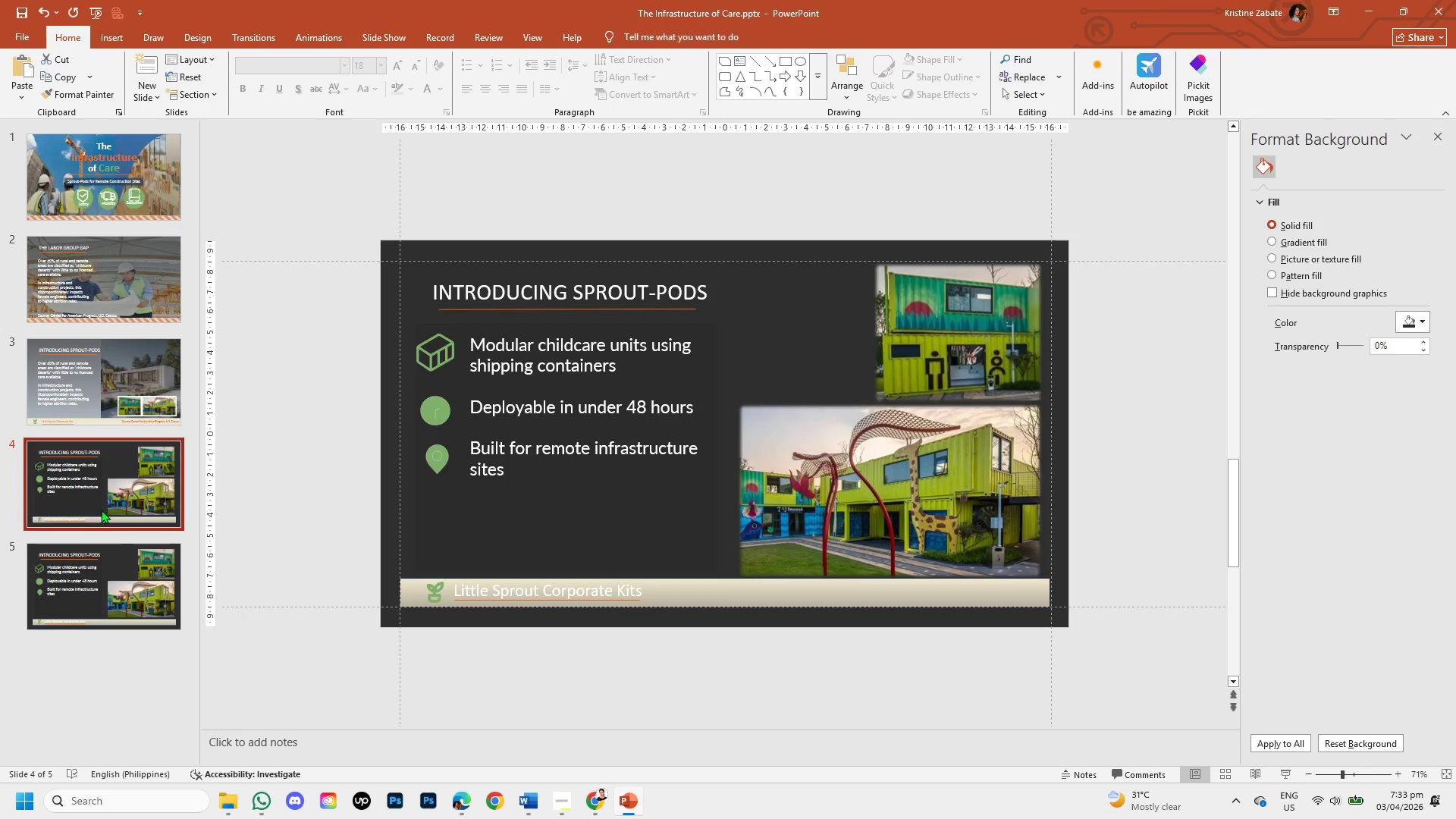 
left_click([101, 488])
 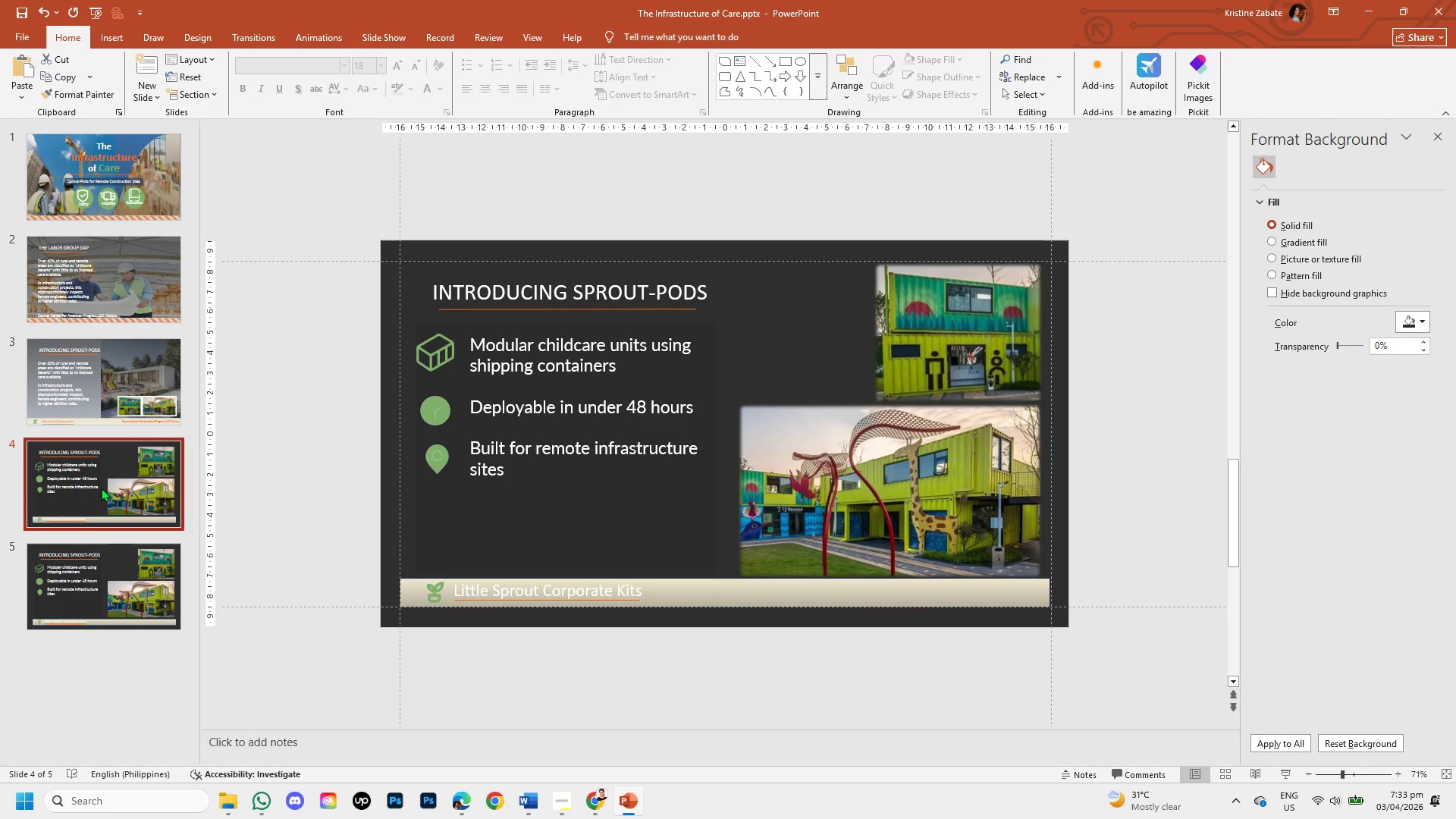 
right_click([101, 488])
 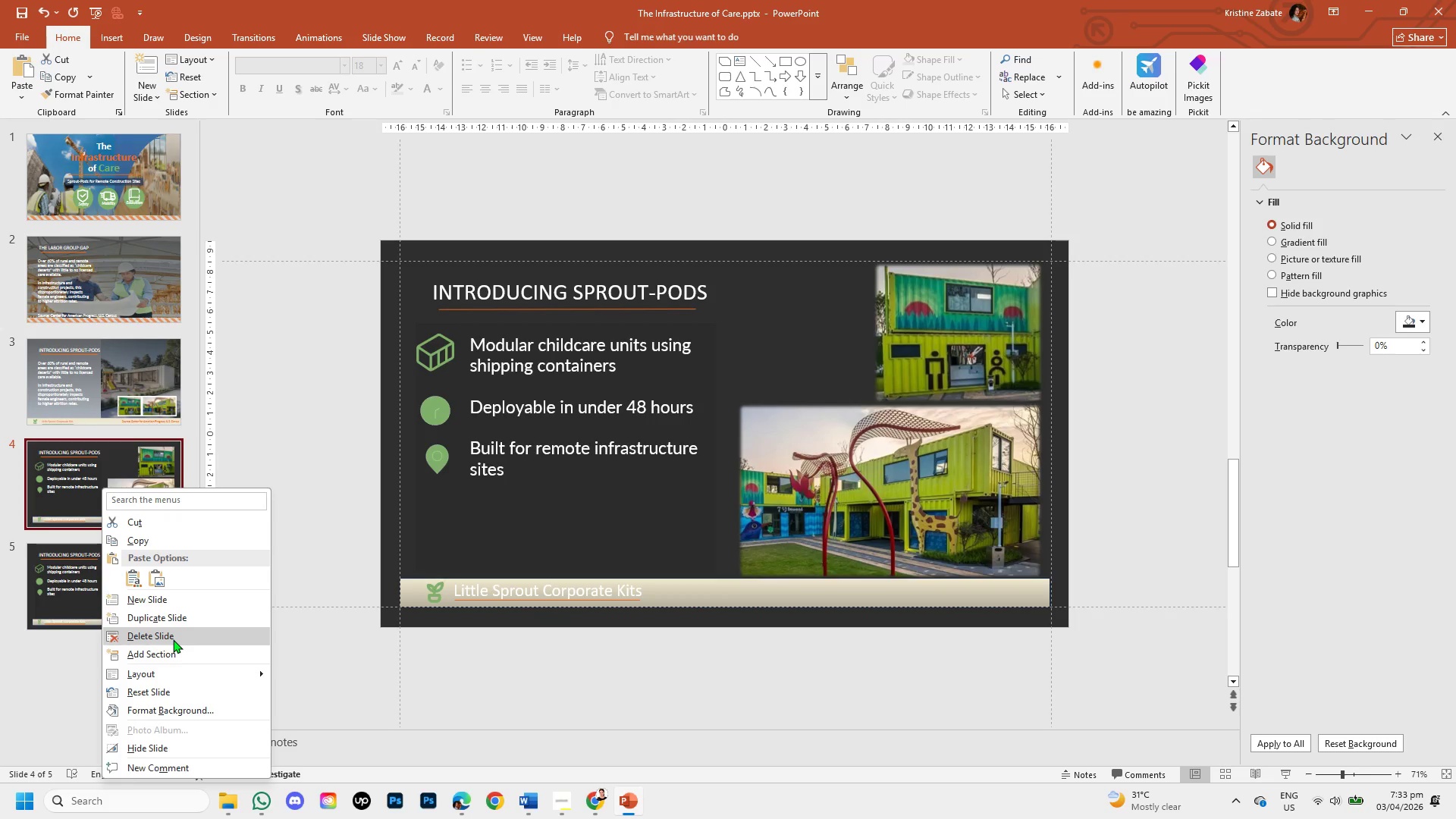 
left_click([173, 636])
 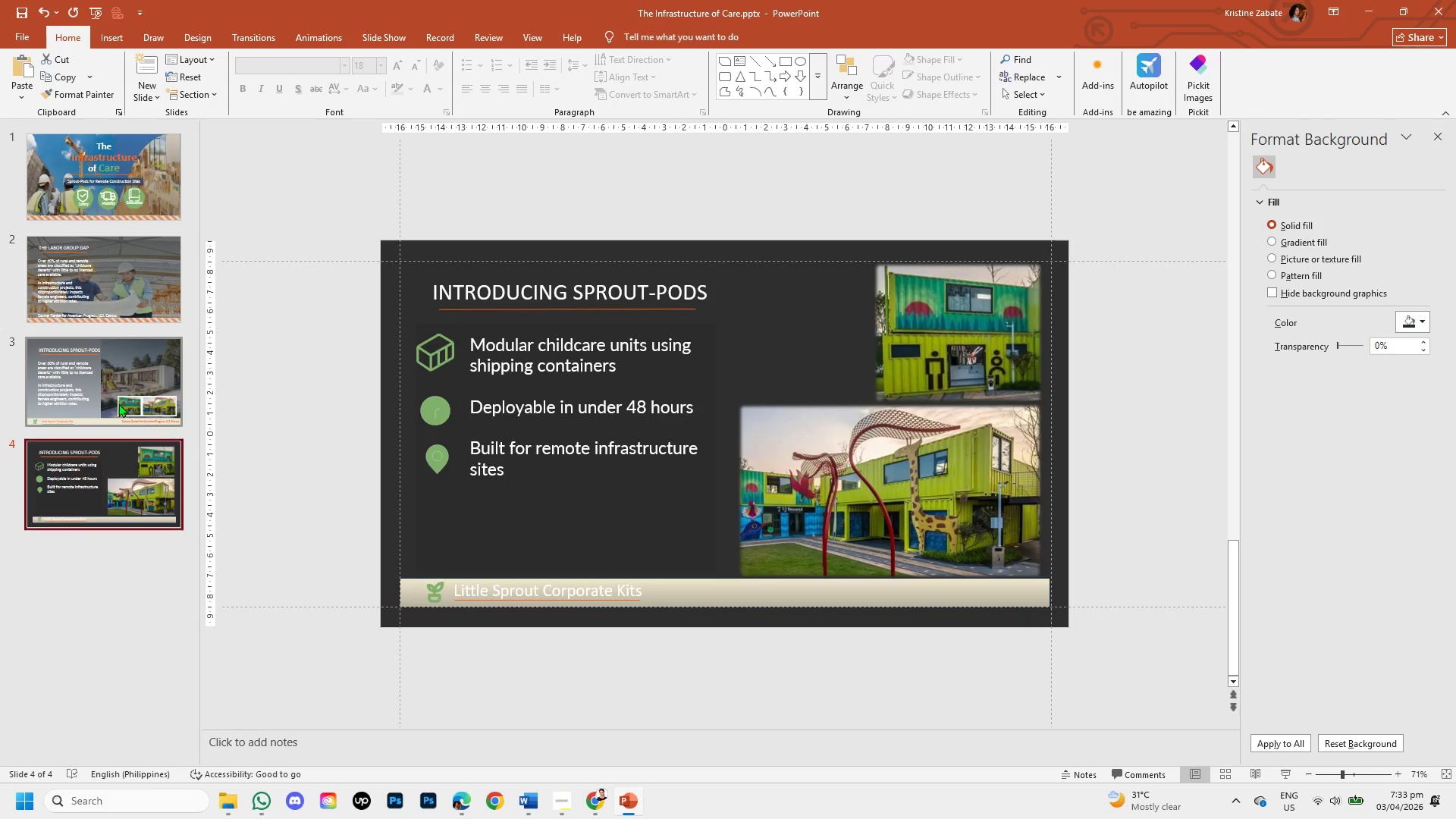 
left_click([113, 384])
 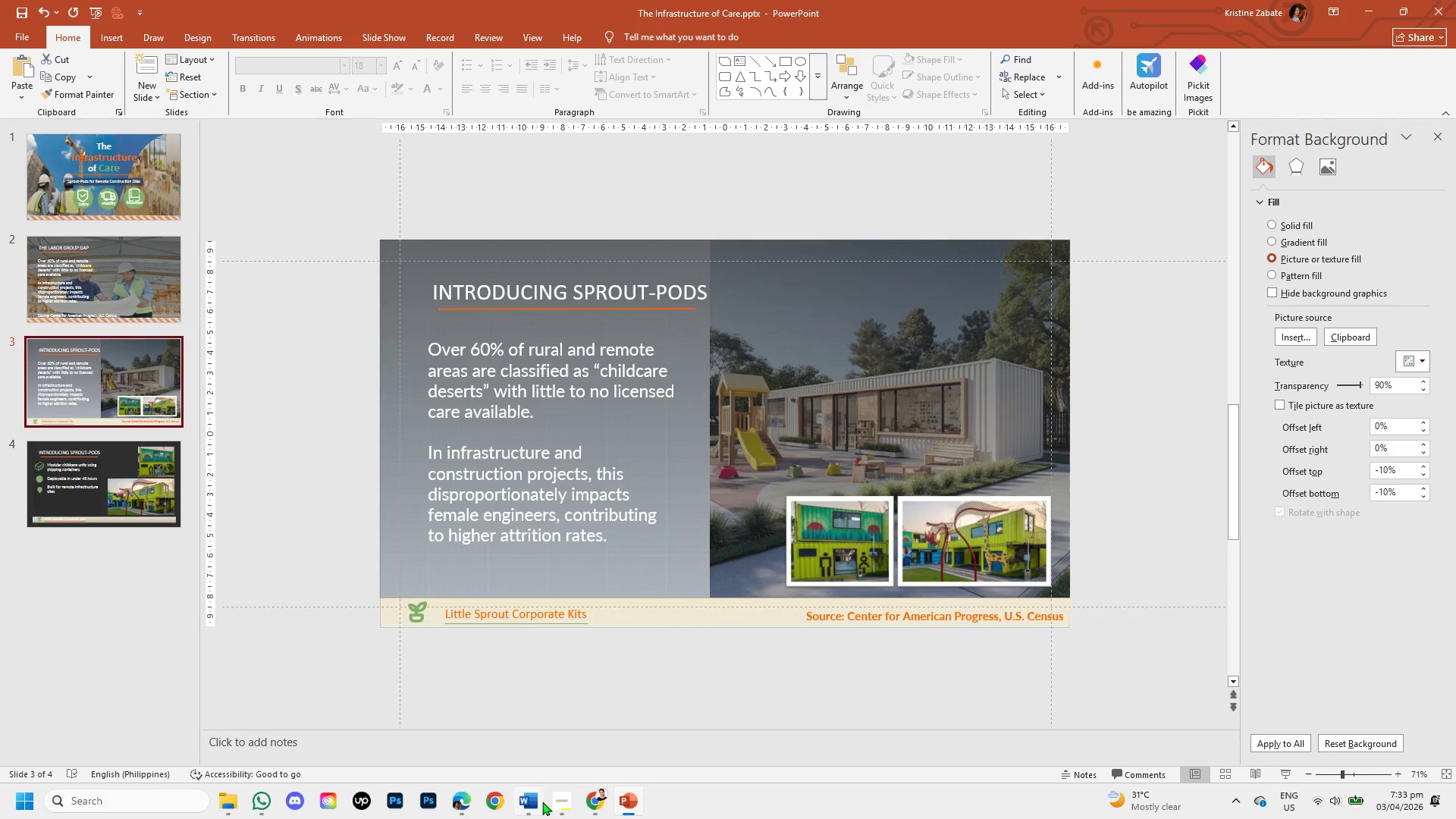 
left_click([548, 801])